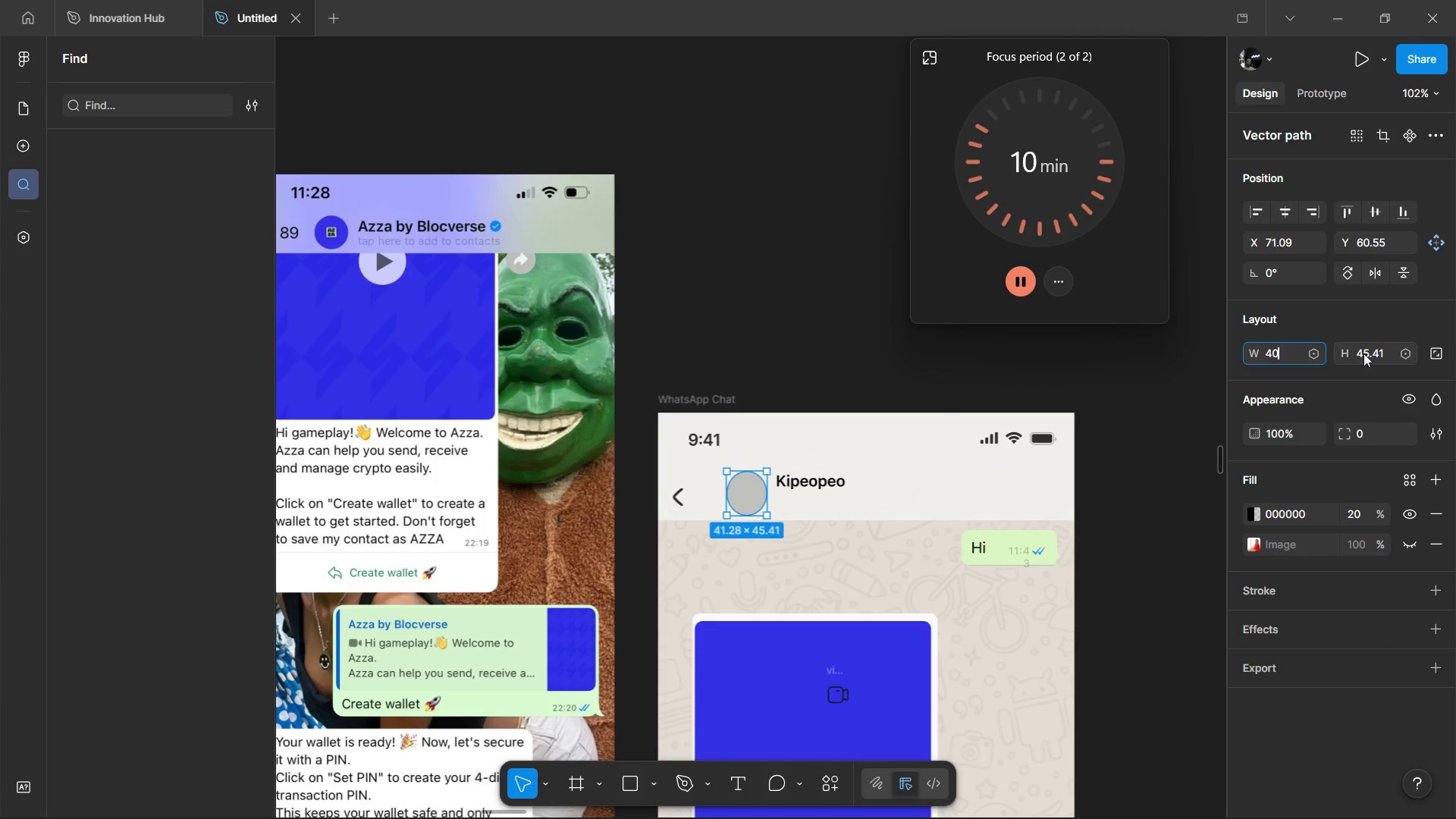 
left_click([1363, 353])
 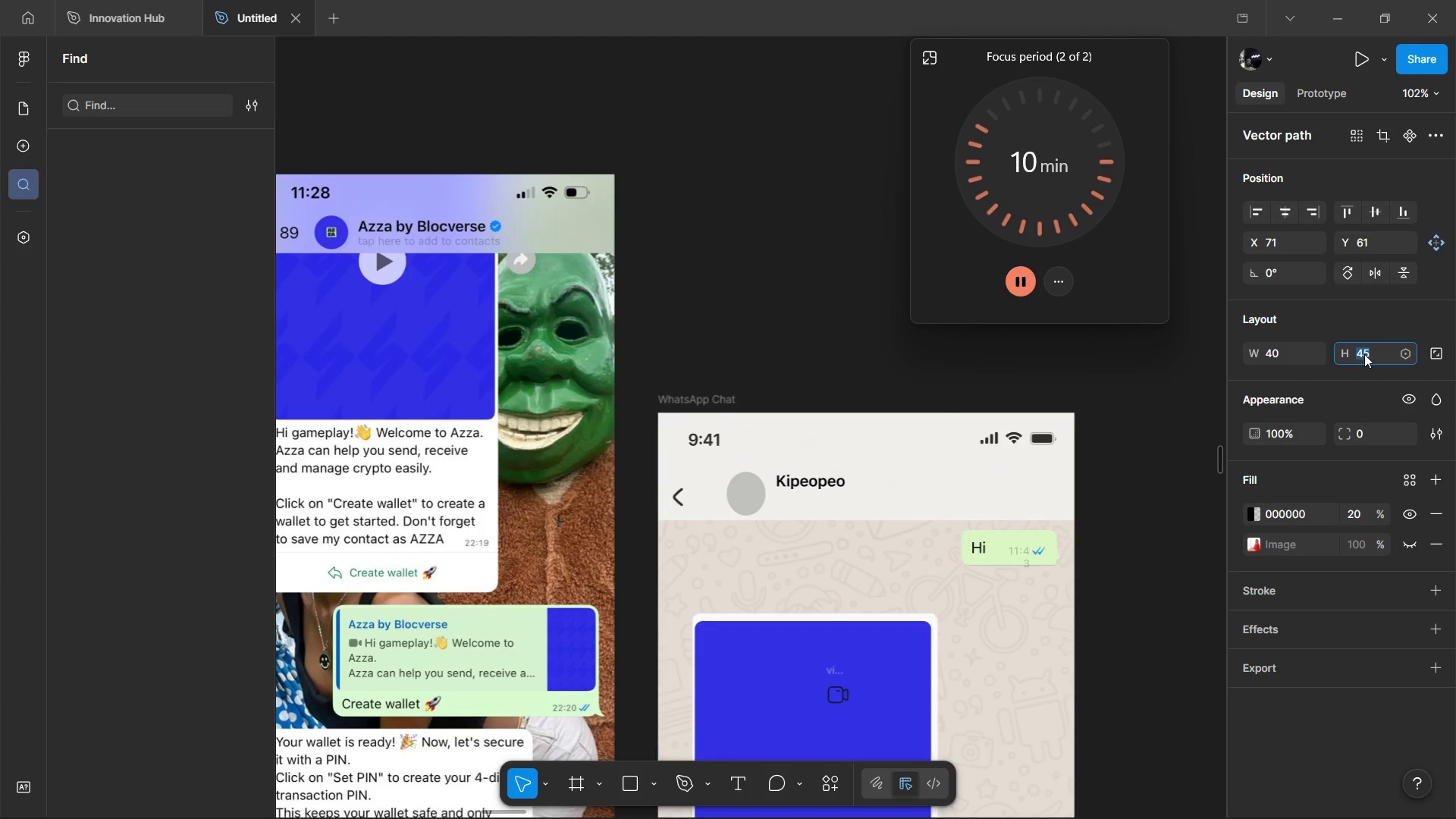 
type(40)
 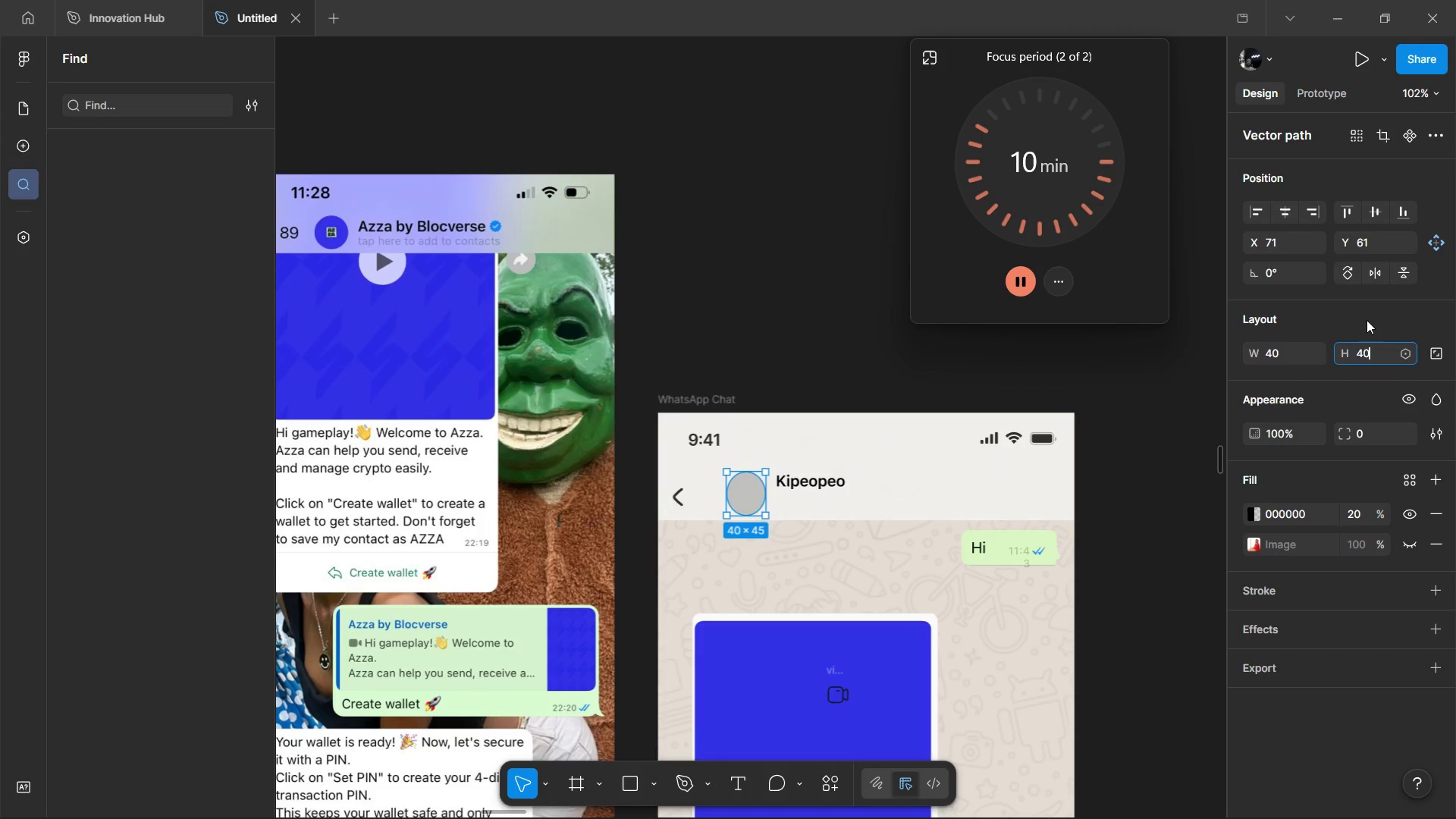 
left_click([1367, 319])
 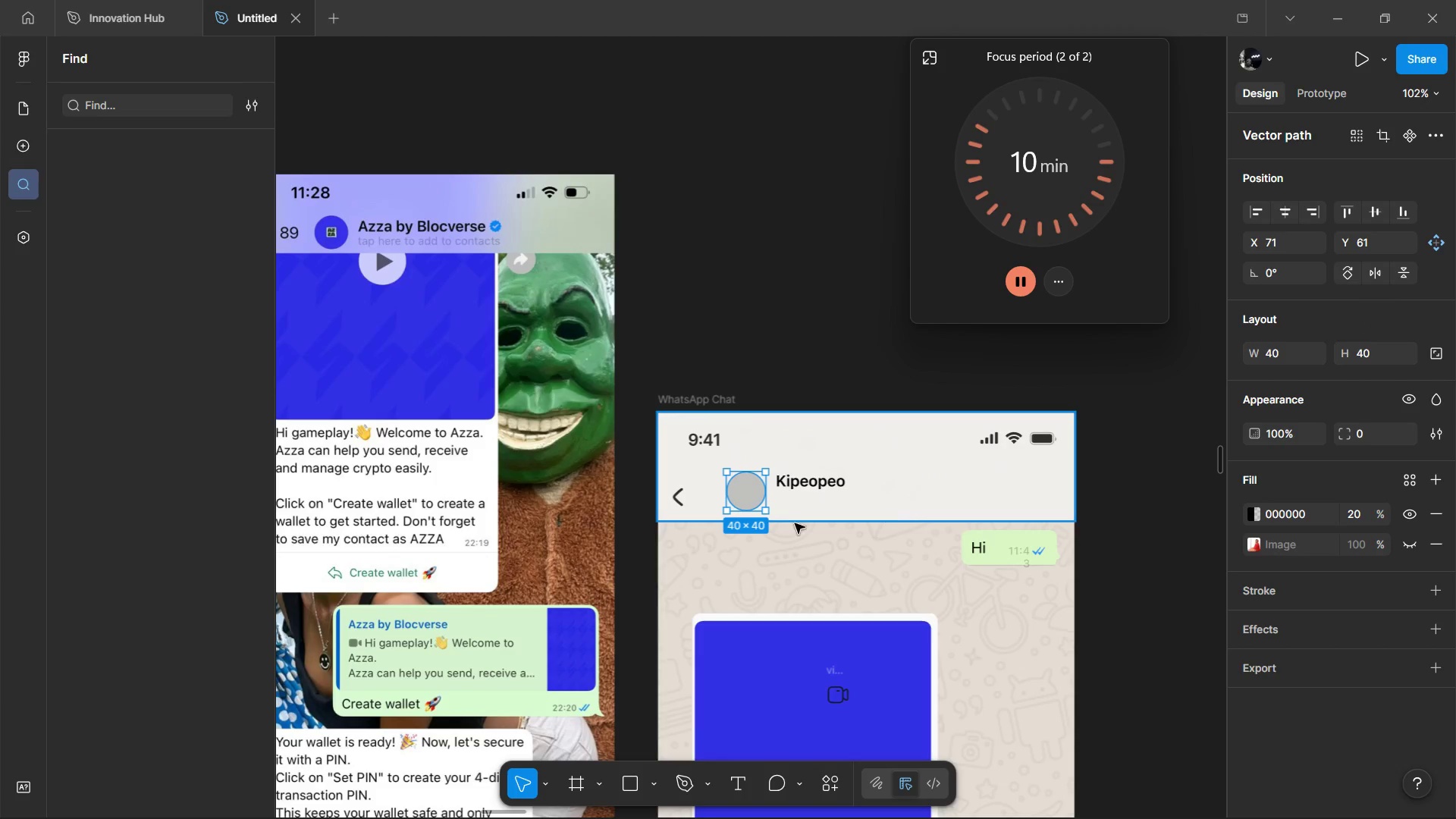 
left_click([788, 477])
 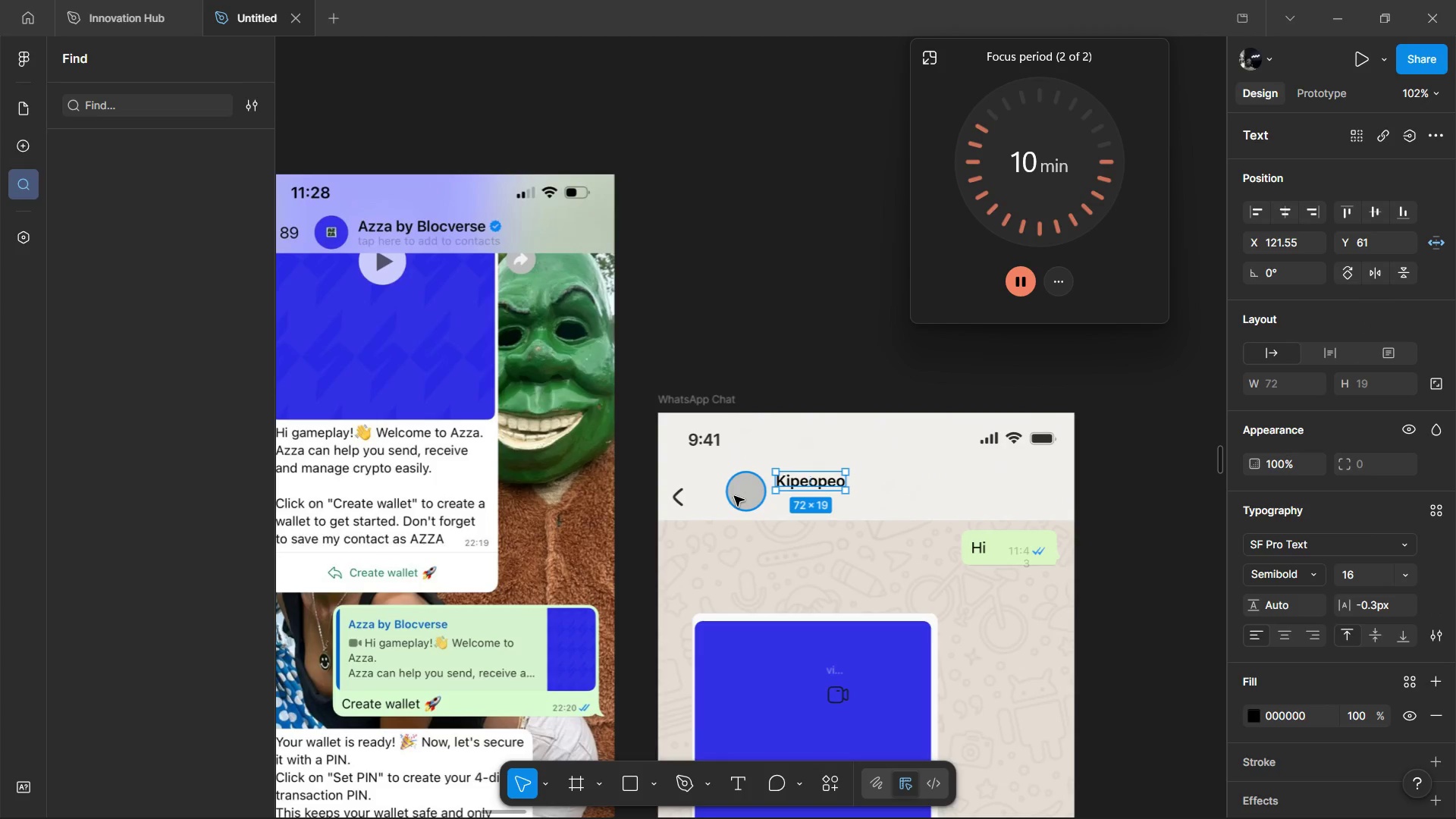 
hold_key(key=ControlLeft, duration=0.41)
 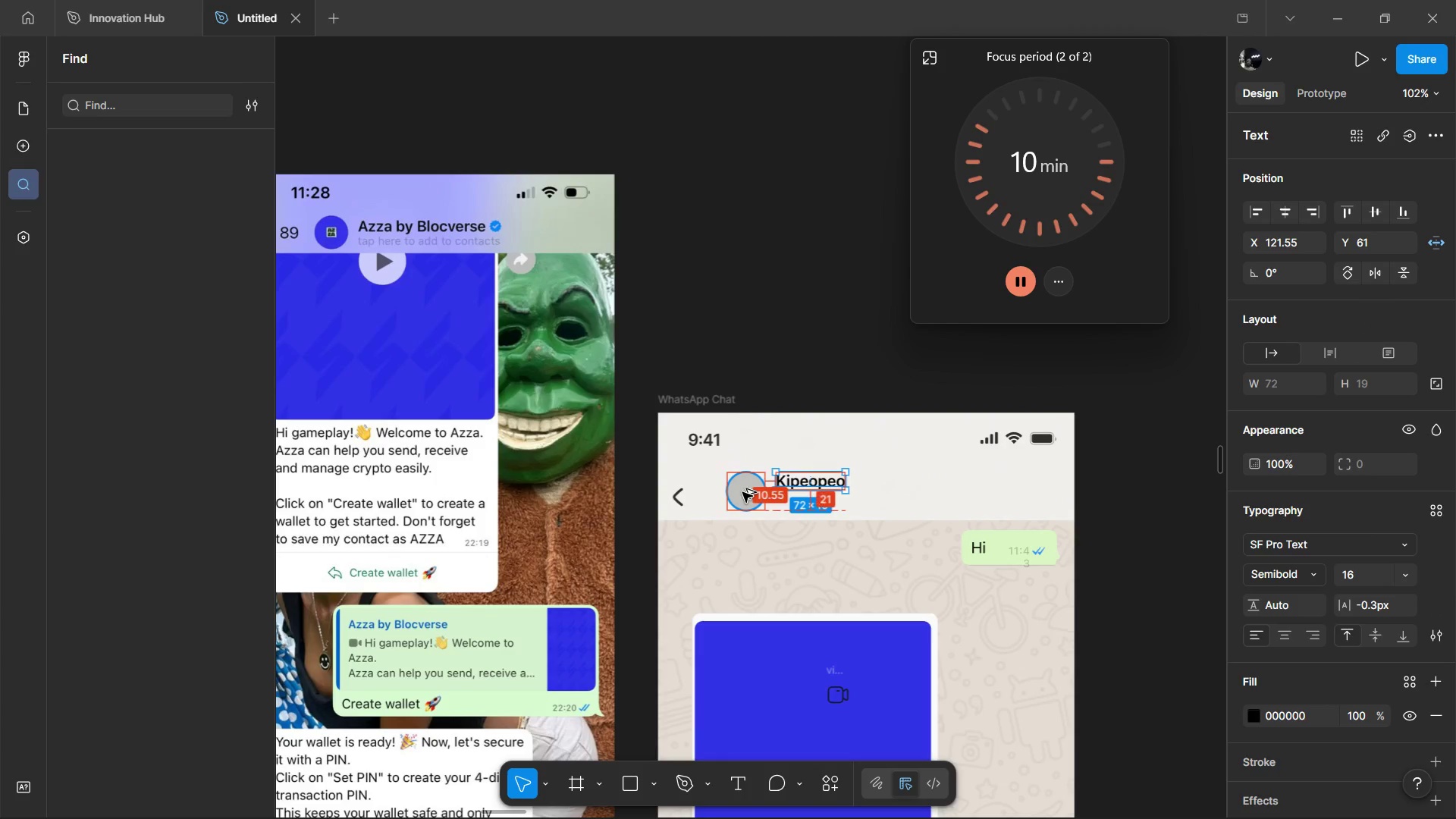 
key(Alt+Shift+ArrowDown)
 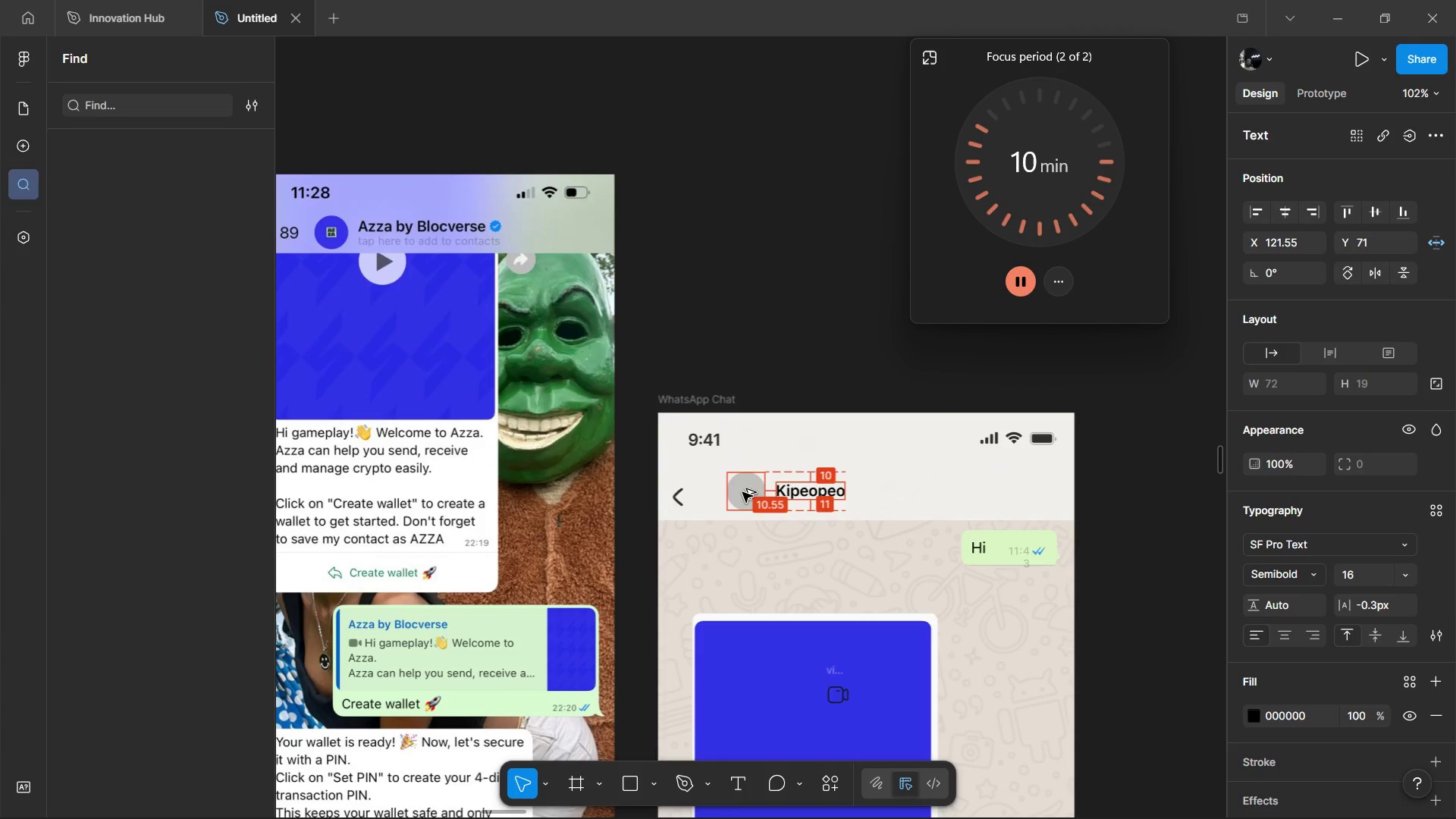 
key(Alt+Shift+ArrowUp)
 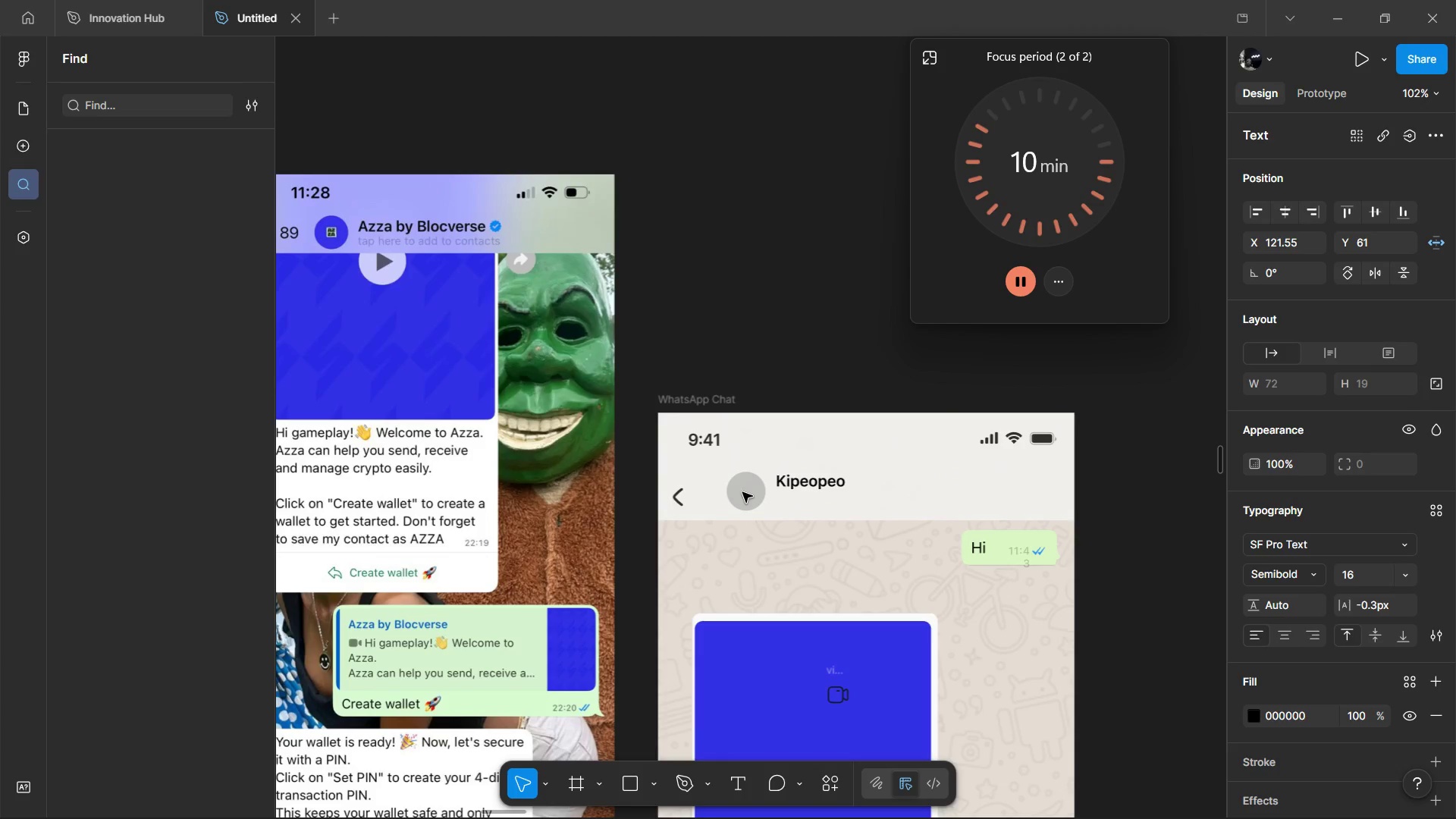 
hold_key(key=ControlLeft, duration=1.3)
 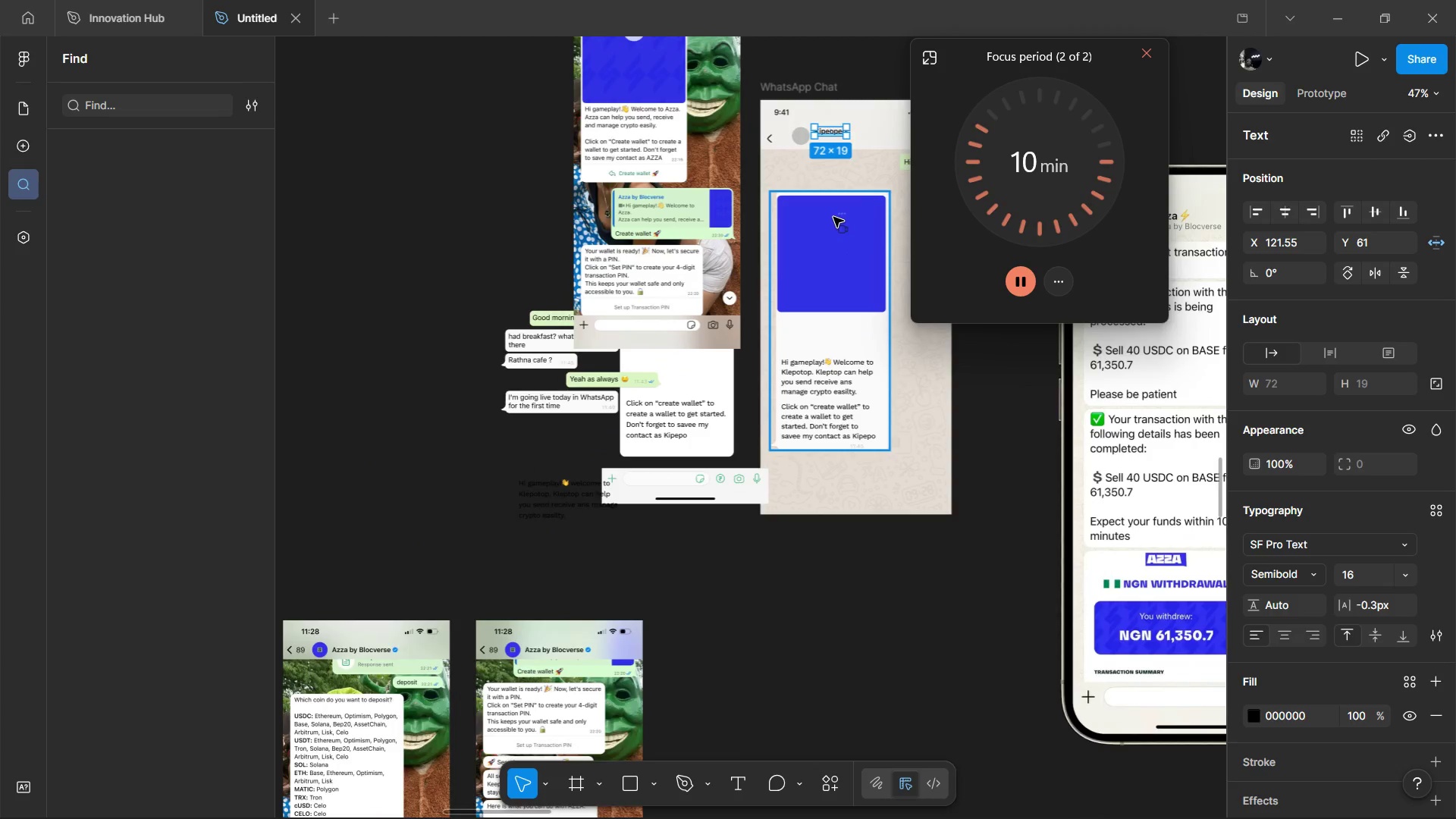 
hold_key(key=ControlLeft, duration=1.66)
 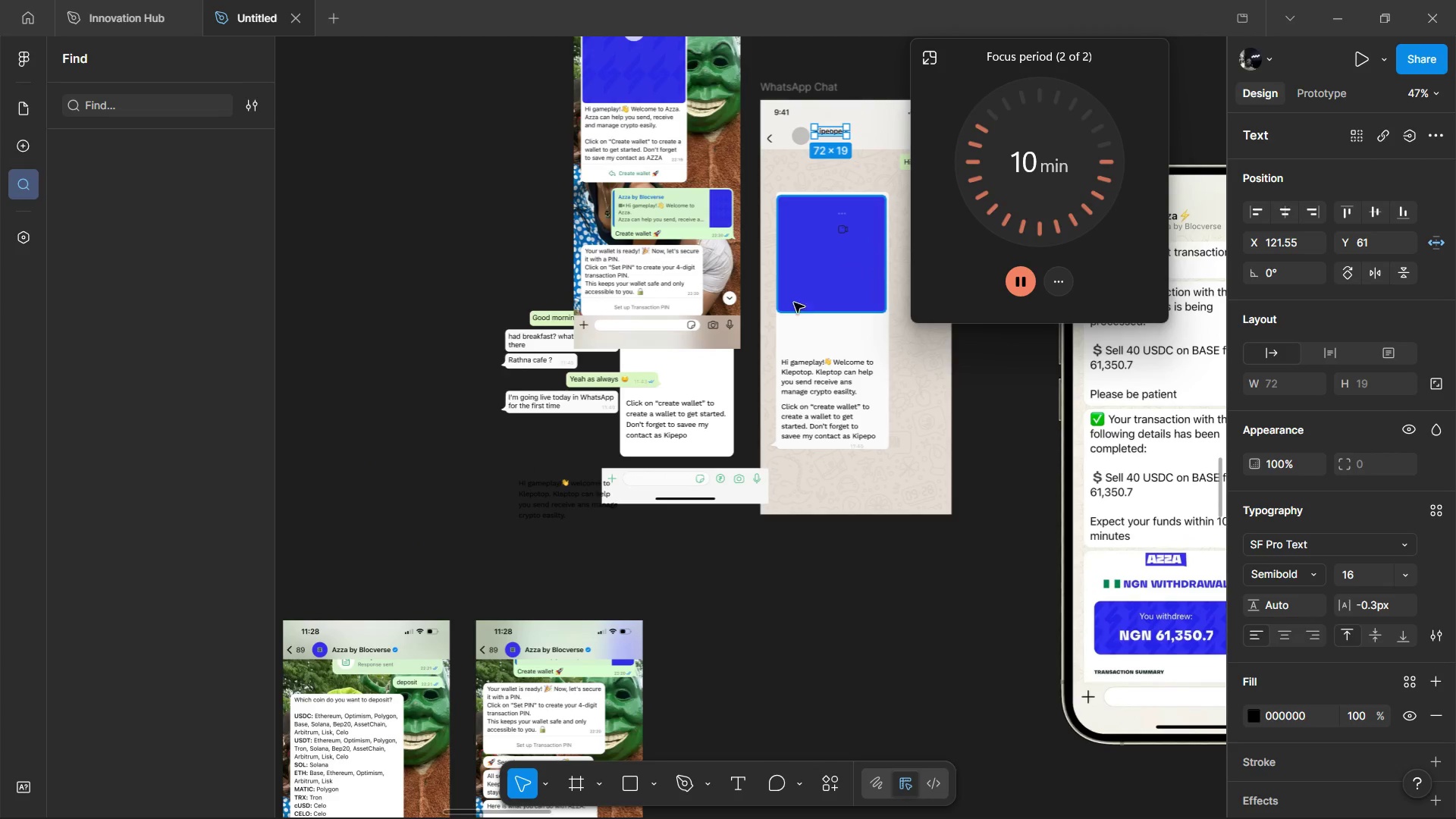 
scroll: coordinate [836, 210], scroll_direction: down, amount: 9.0
 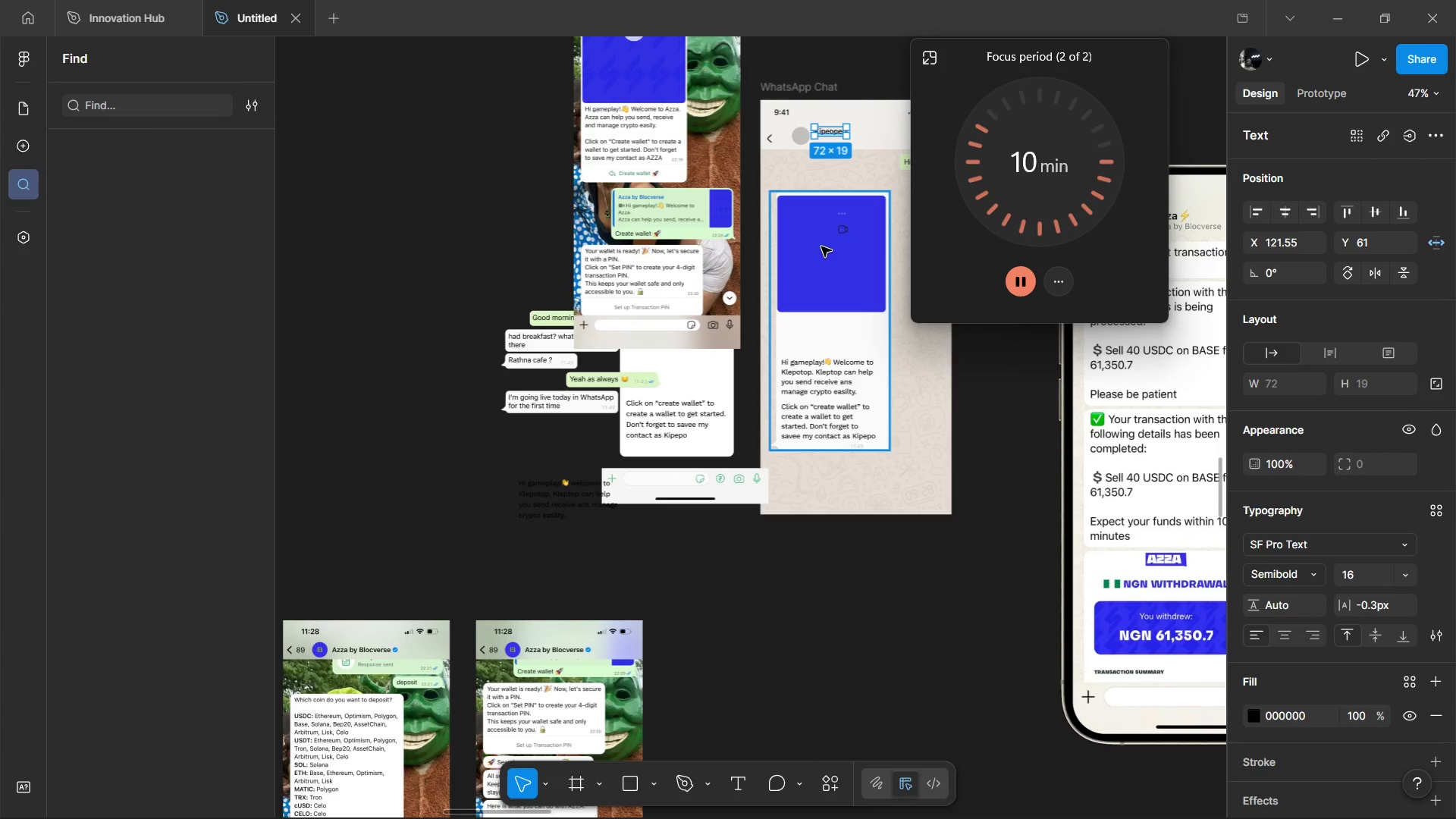 
hold_key(key=ControlLeft, duration=1.0)
 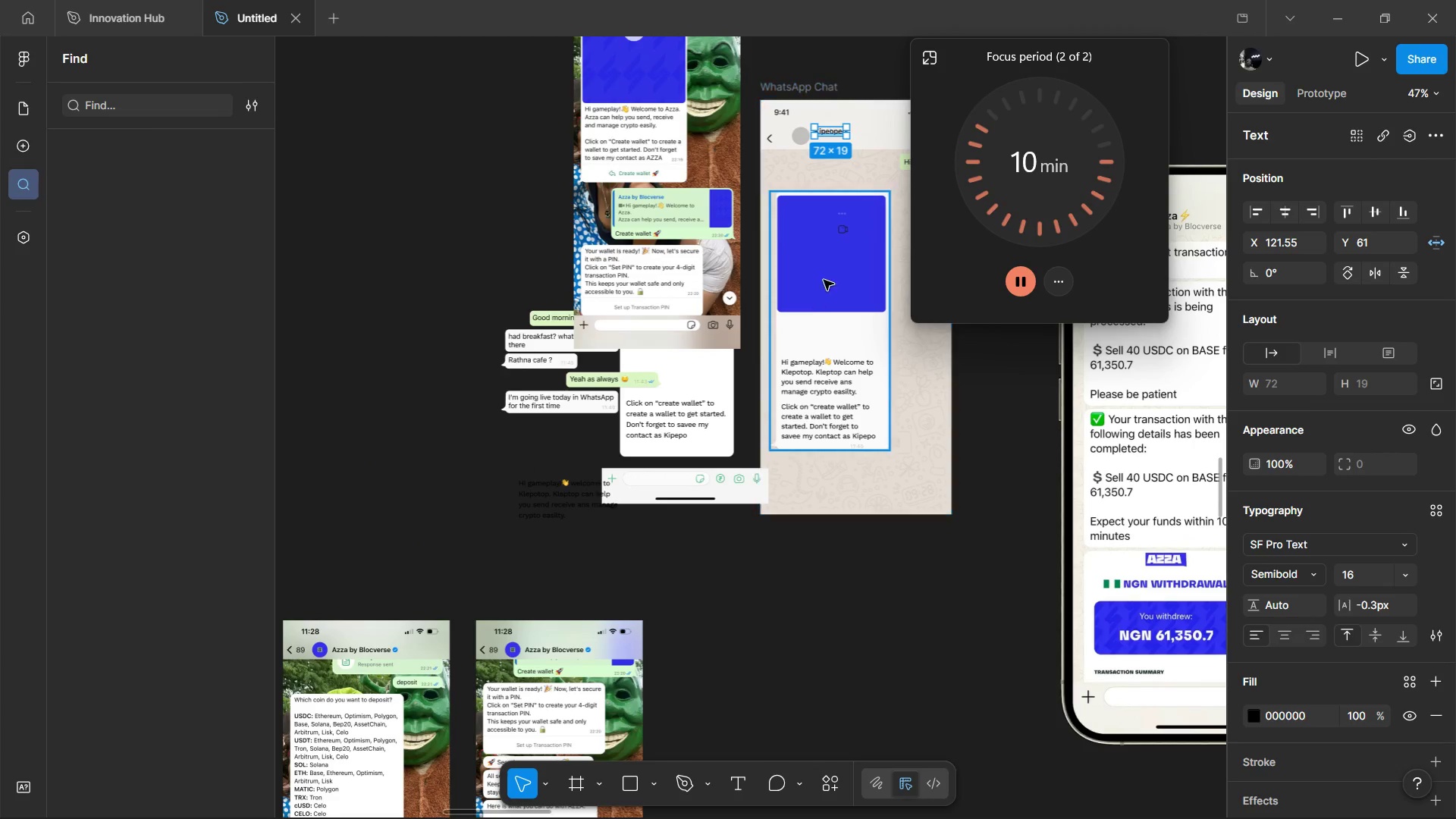 
hold_key(key=ControlLeft, duration=0.53)
scroll: coordinate [835, 212], scroll_direction: up, amount: 6.0
 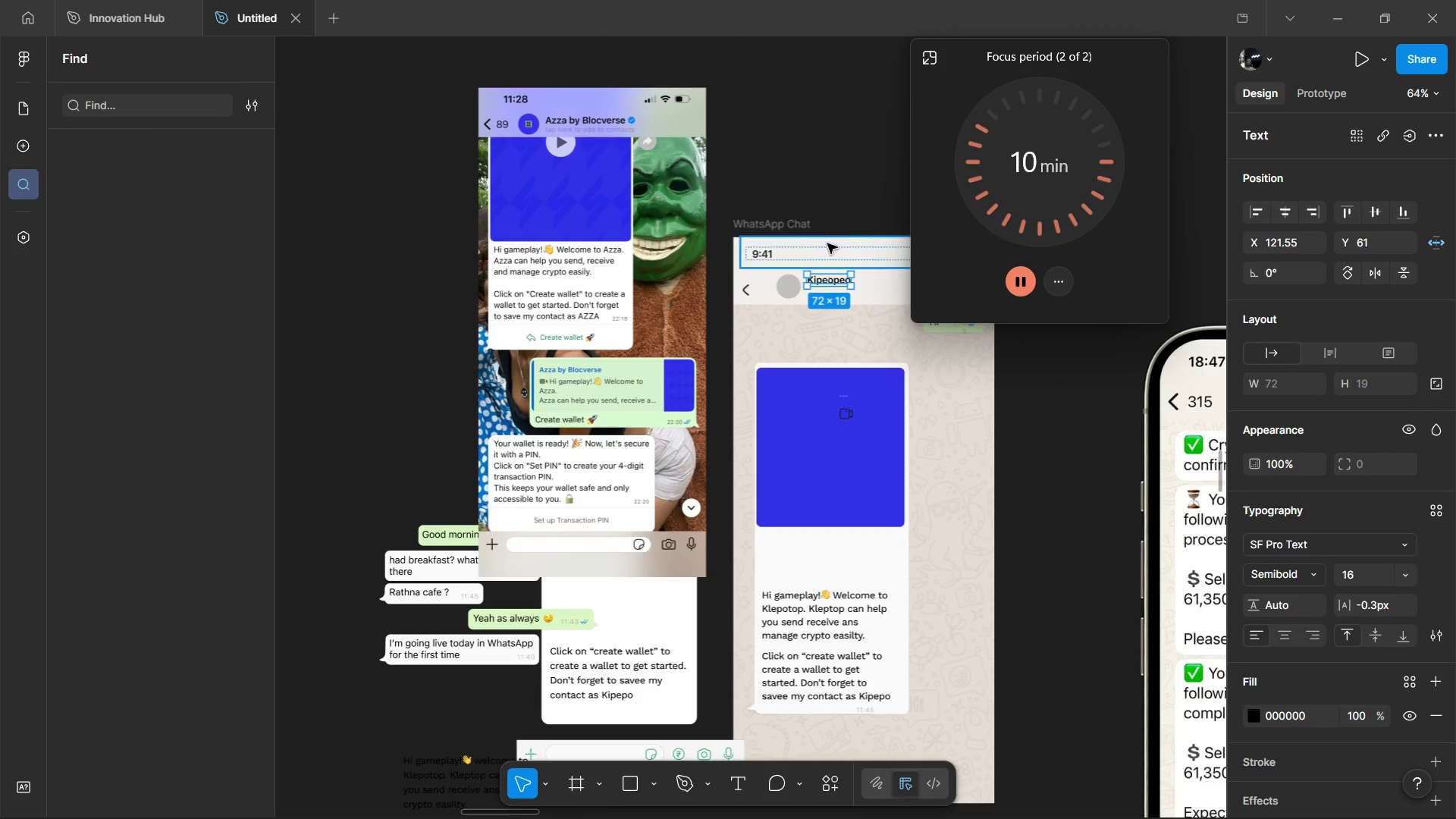 
hold_key(key=ControlLeft, duration=0.61)
 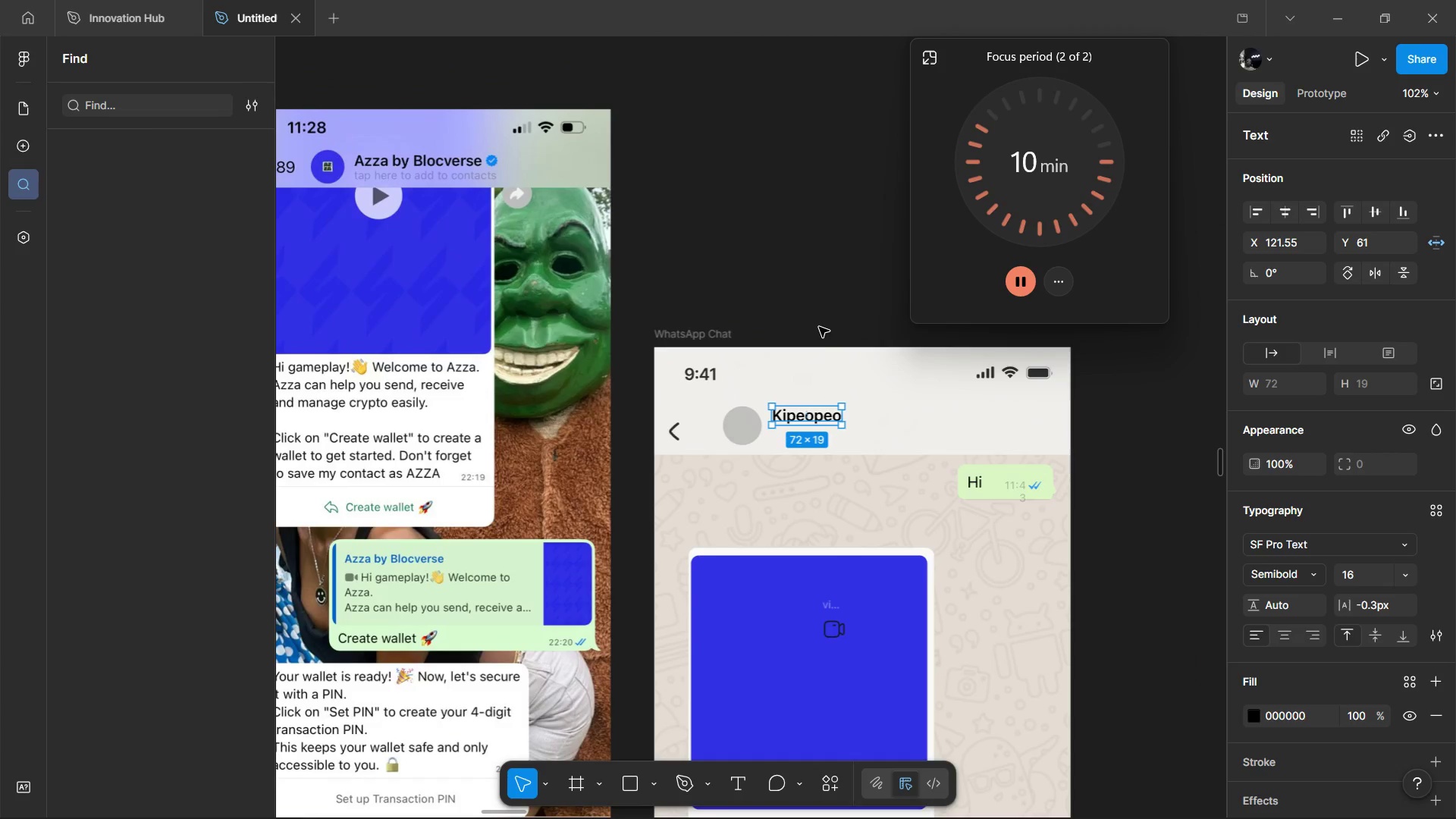 
hold_key(key=ControlLeft, duration=9.66)
 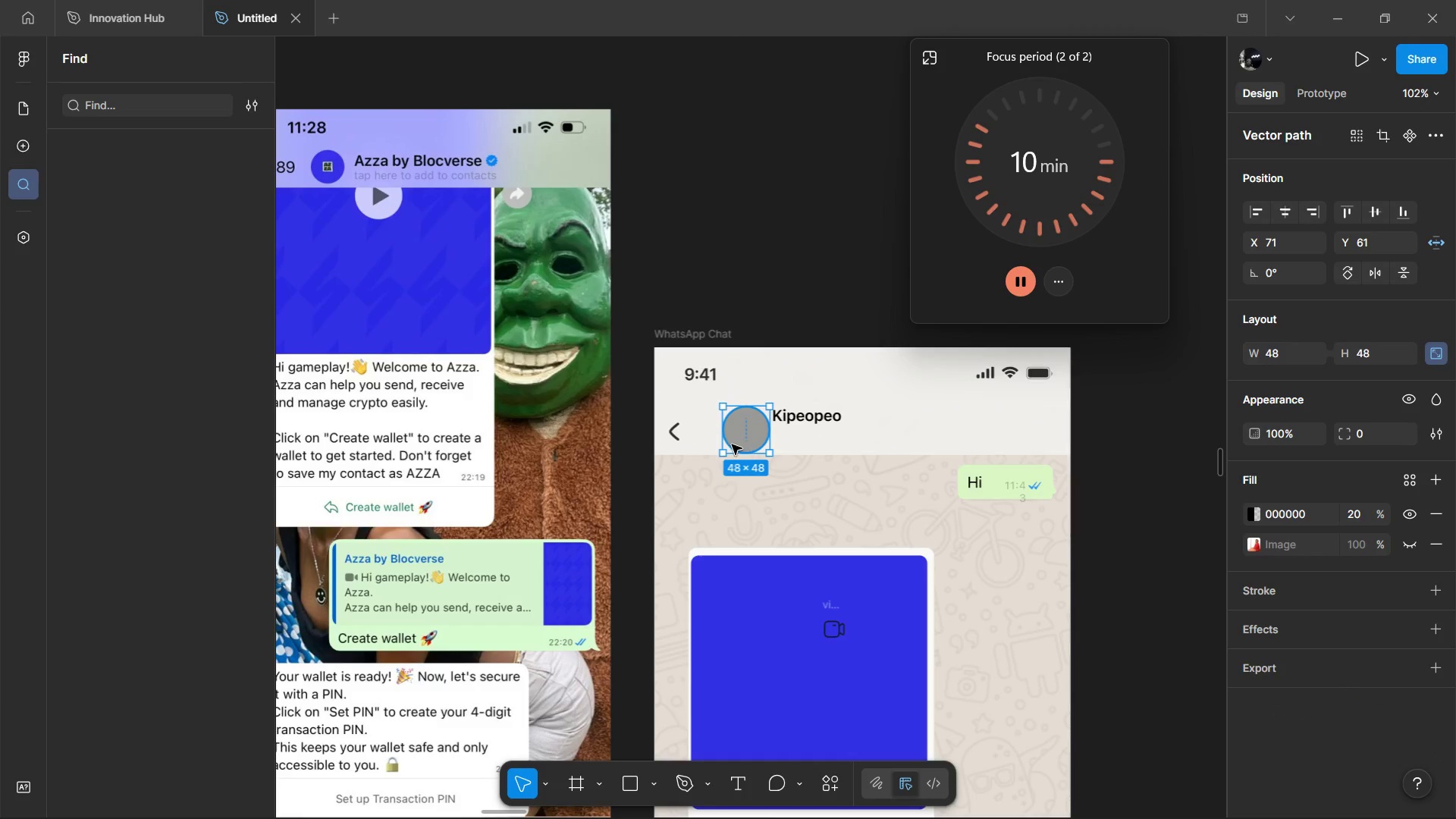 
scroll: coordinate [819, 327], scroll_direction: up, amount: 6.0
 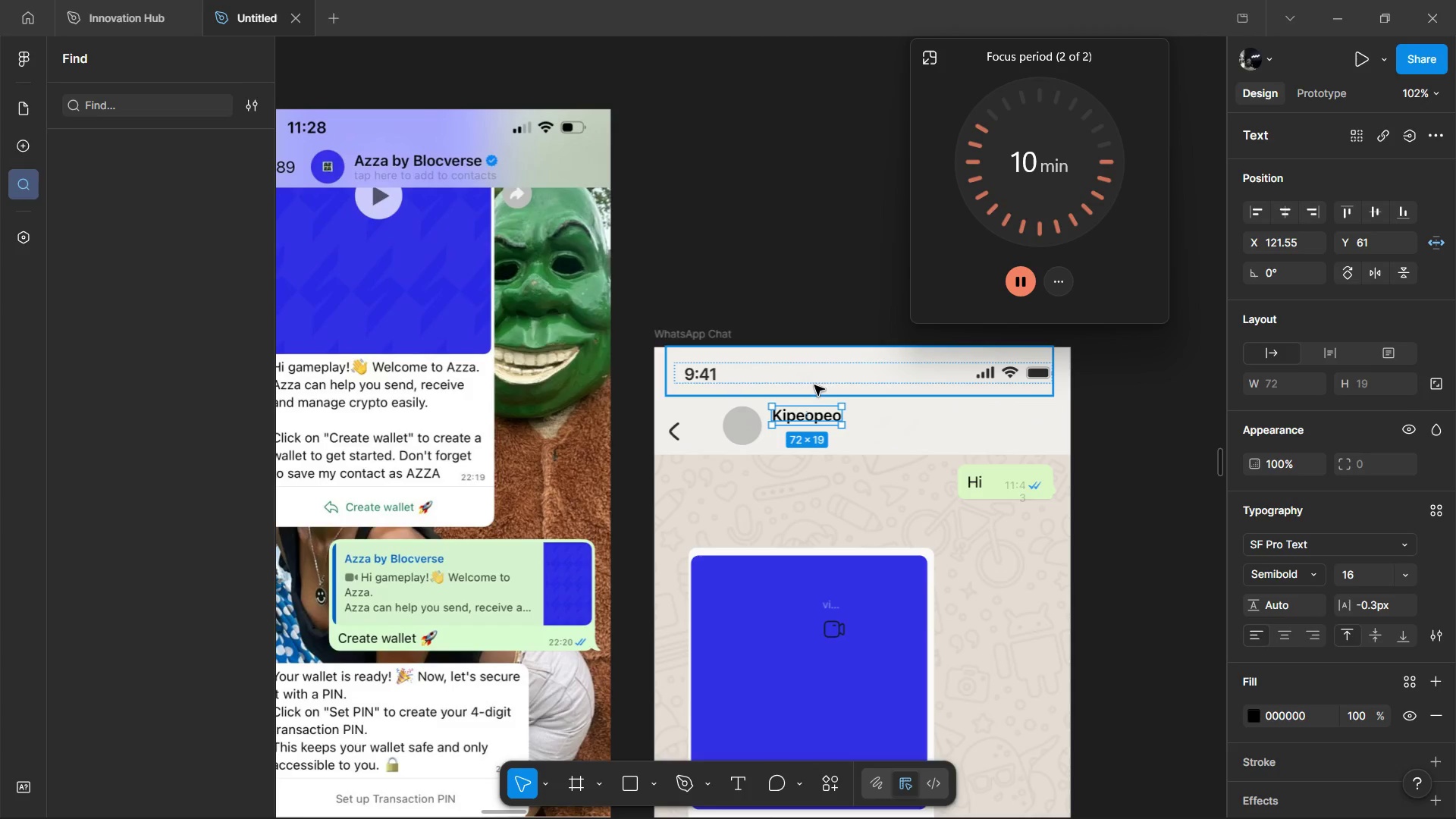 
hold_key(key=AltLeft, duration=1.44)
 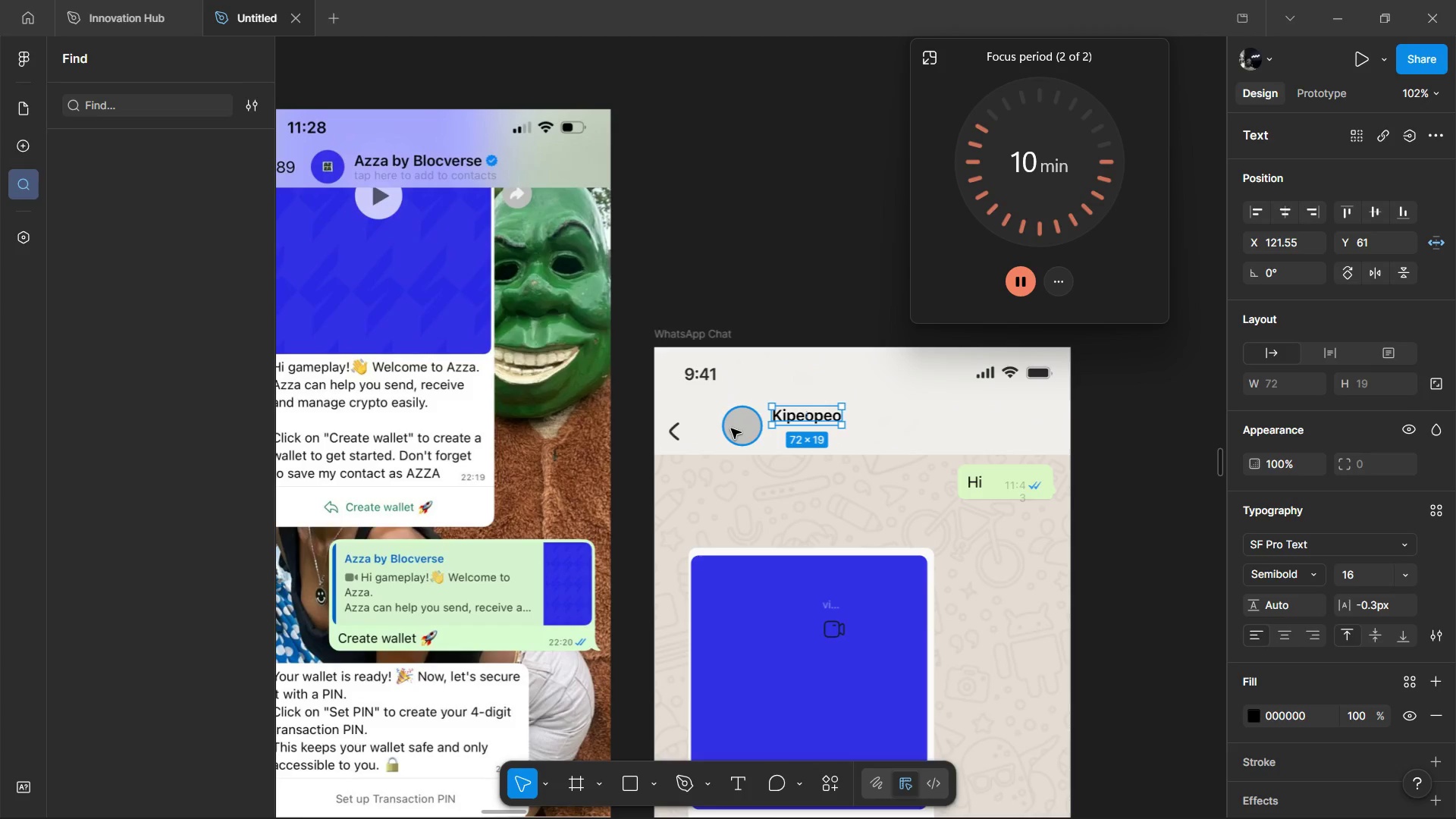 
left_click([731, 428])
 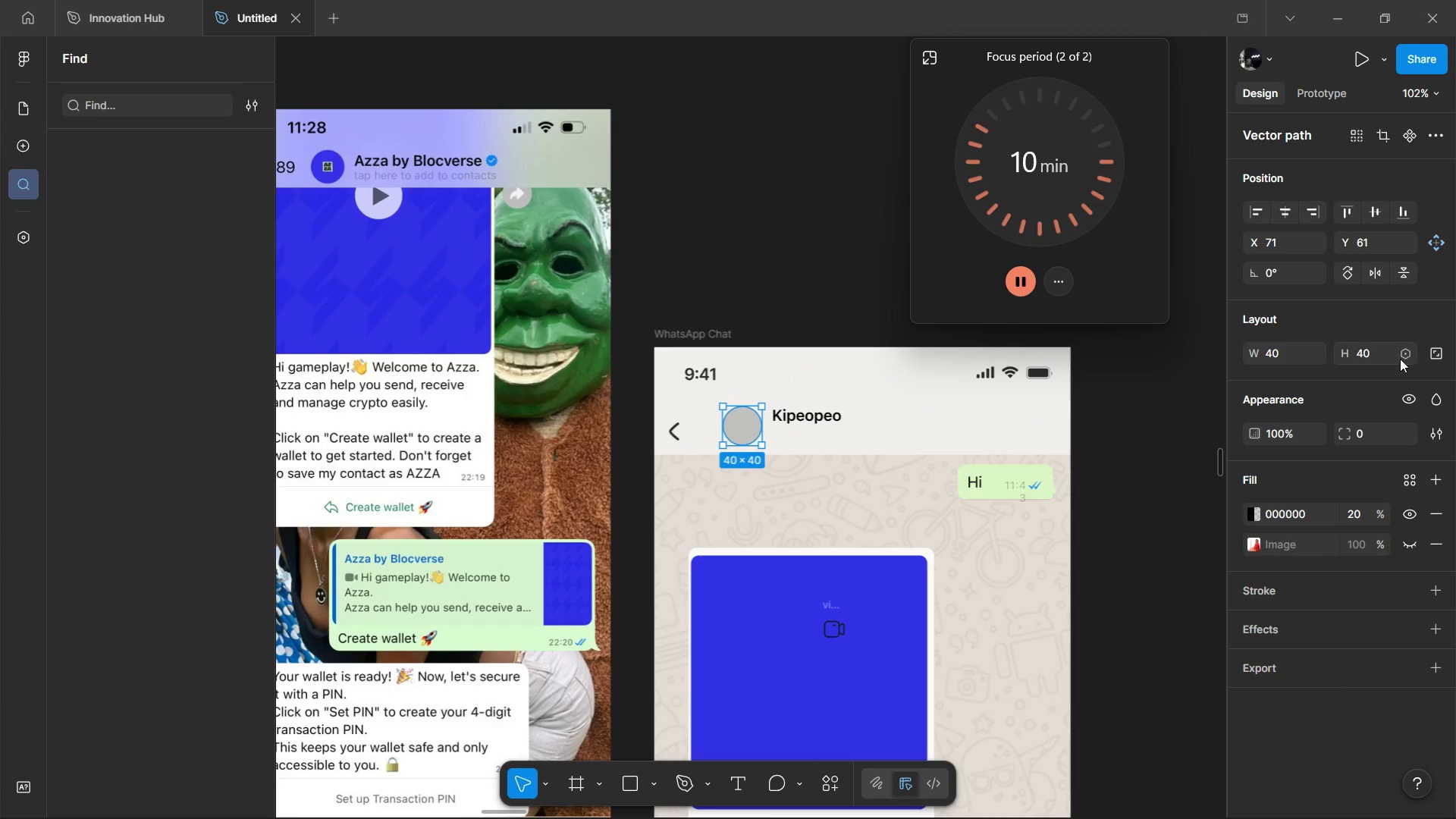 
left_click([1436, 358])
 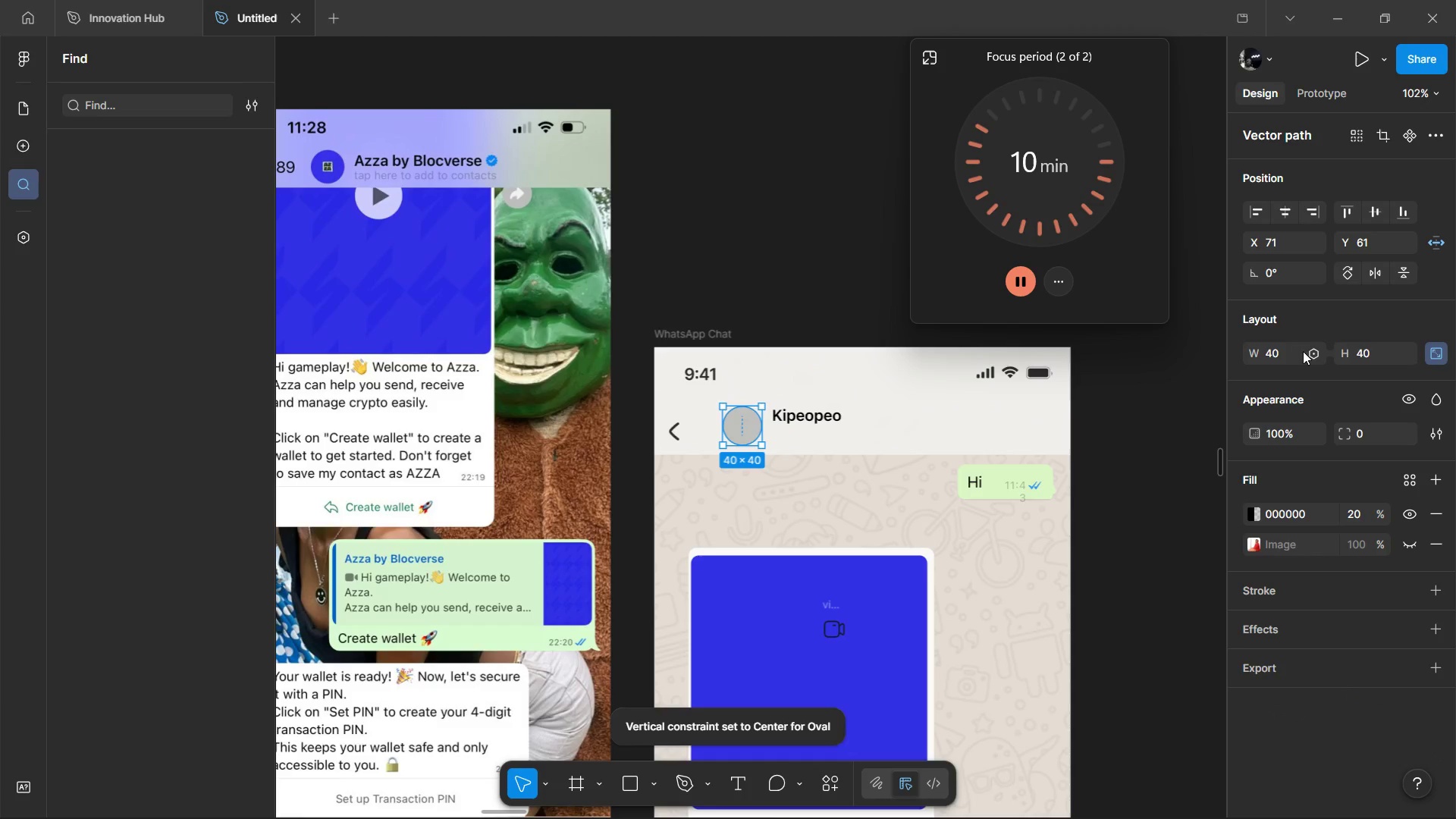 
left_click([1288, 350])
 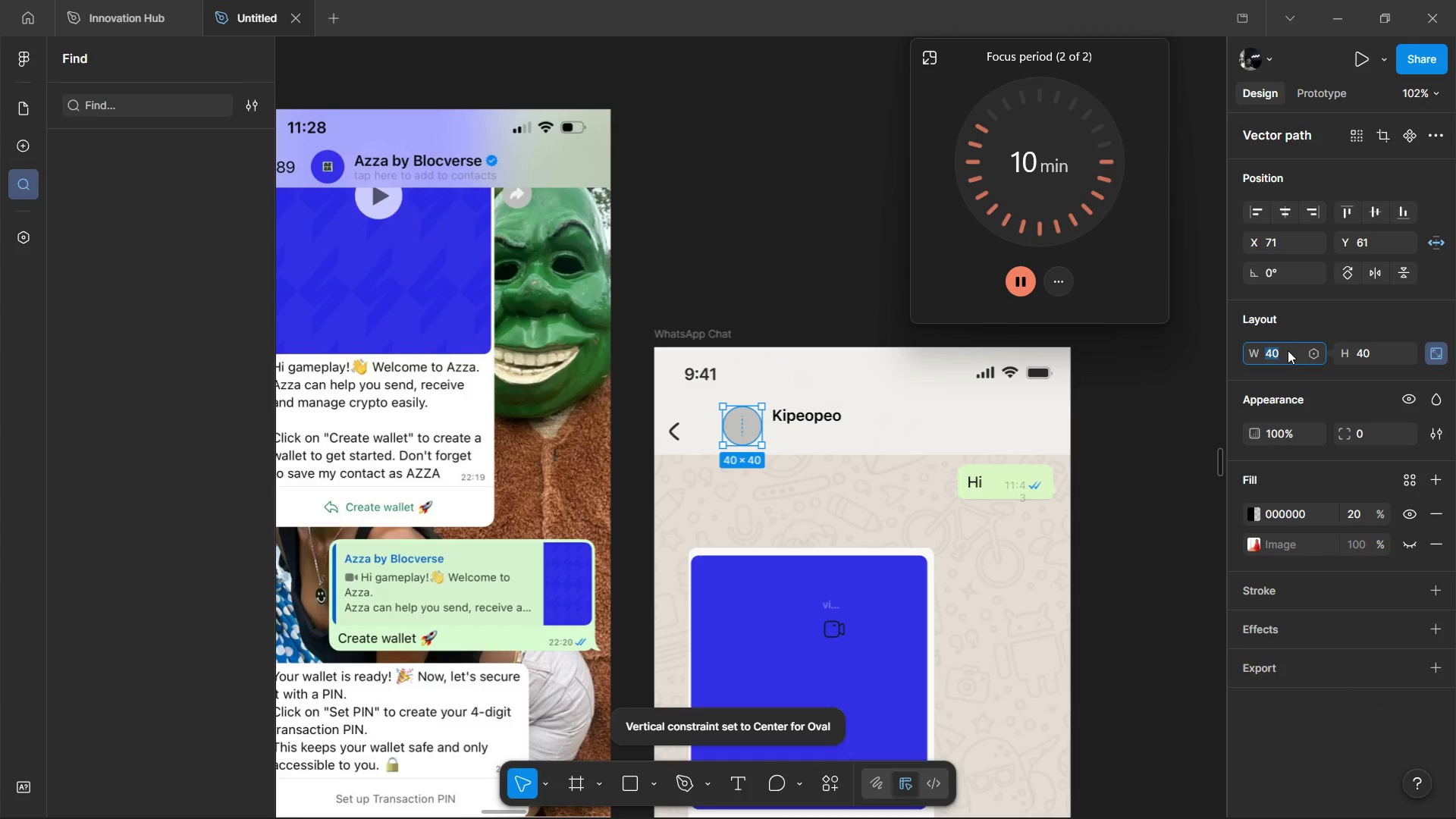 
key(4)
 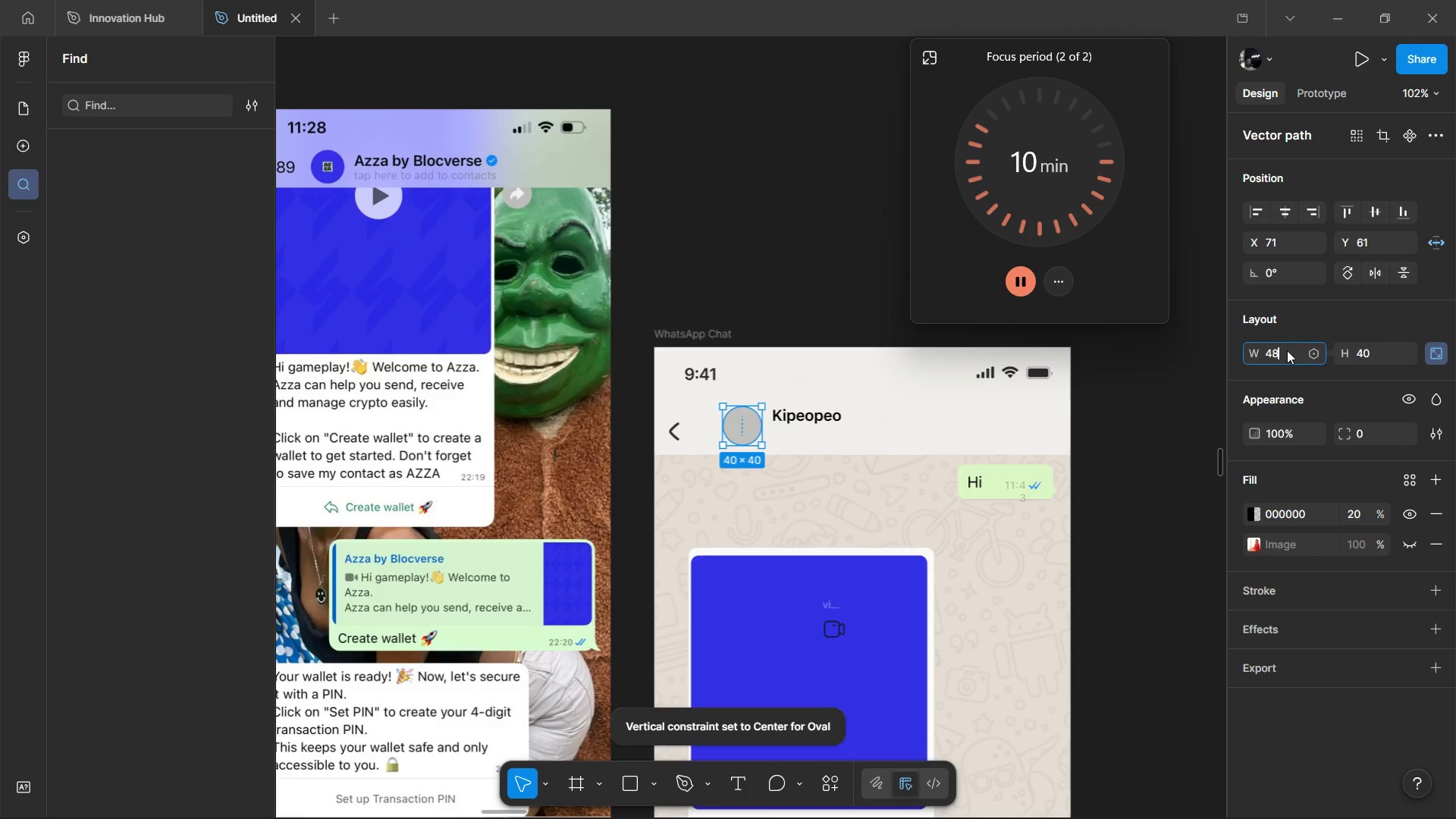 
key(8)
 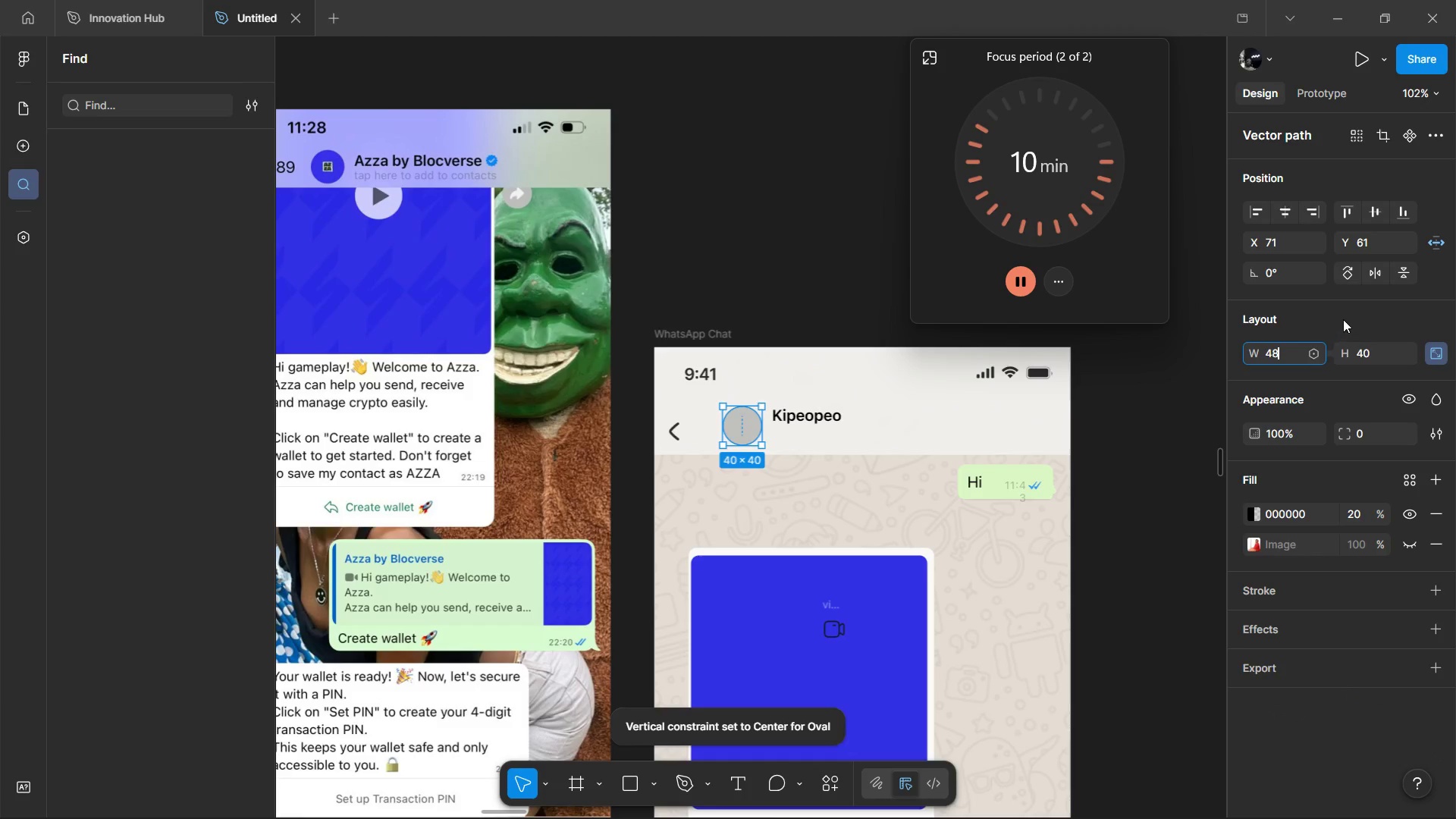 
left_click([1343, 319])
 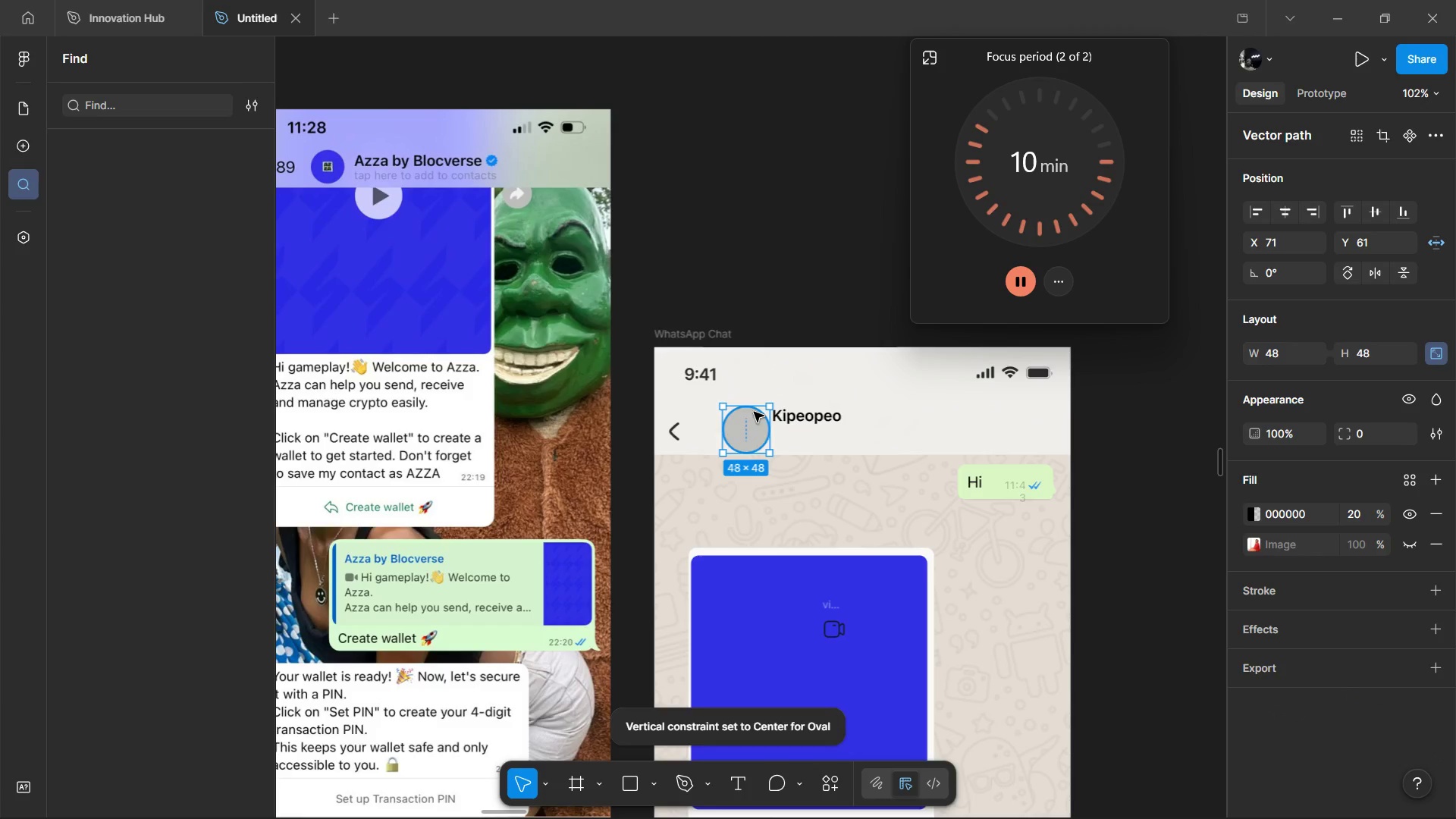 
hold_key(key=AltLeft, duration=1.11)
 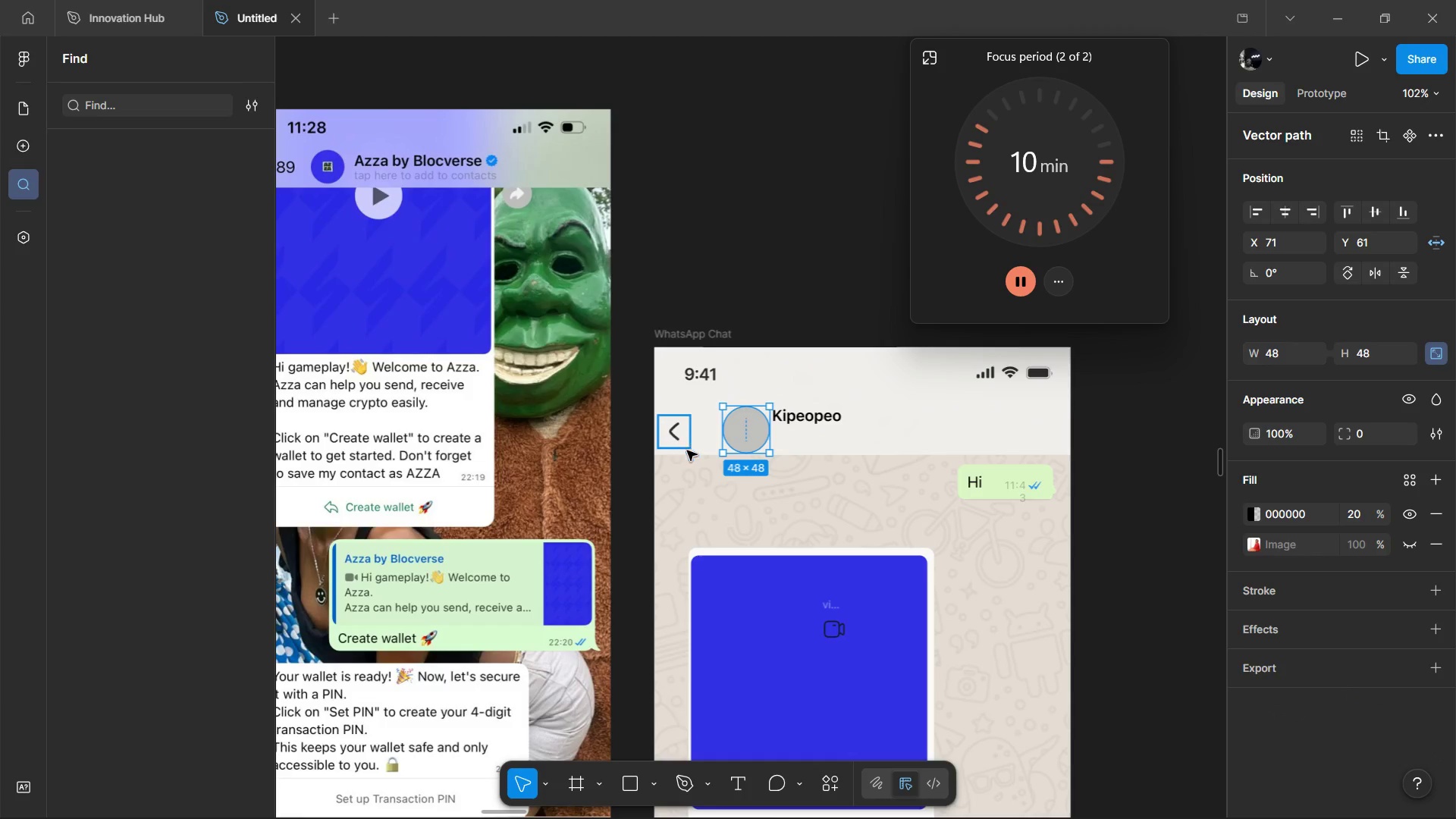 
key(Control+D)
 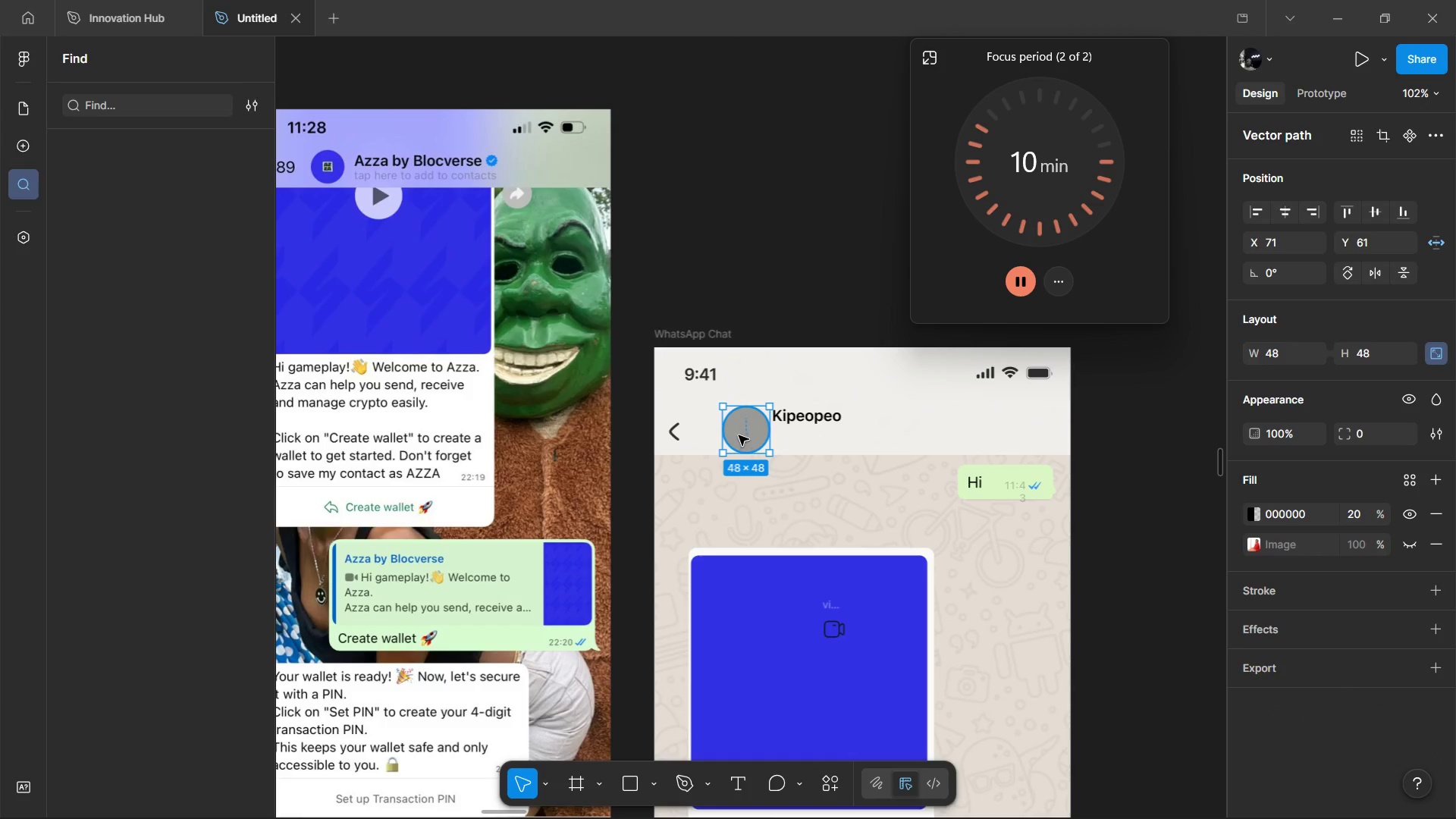 
left_click_drag(start_coordinate=[739, 435], to_coordinate=[702, 176])
 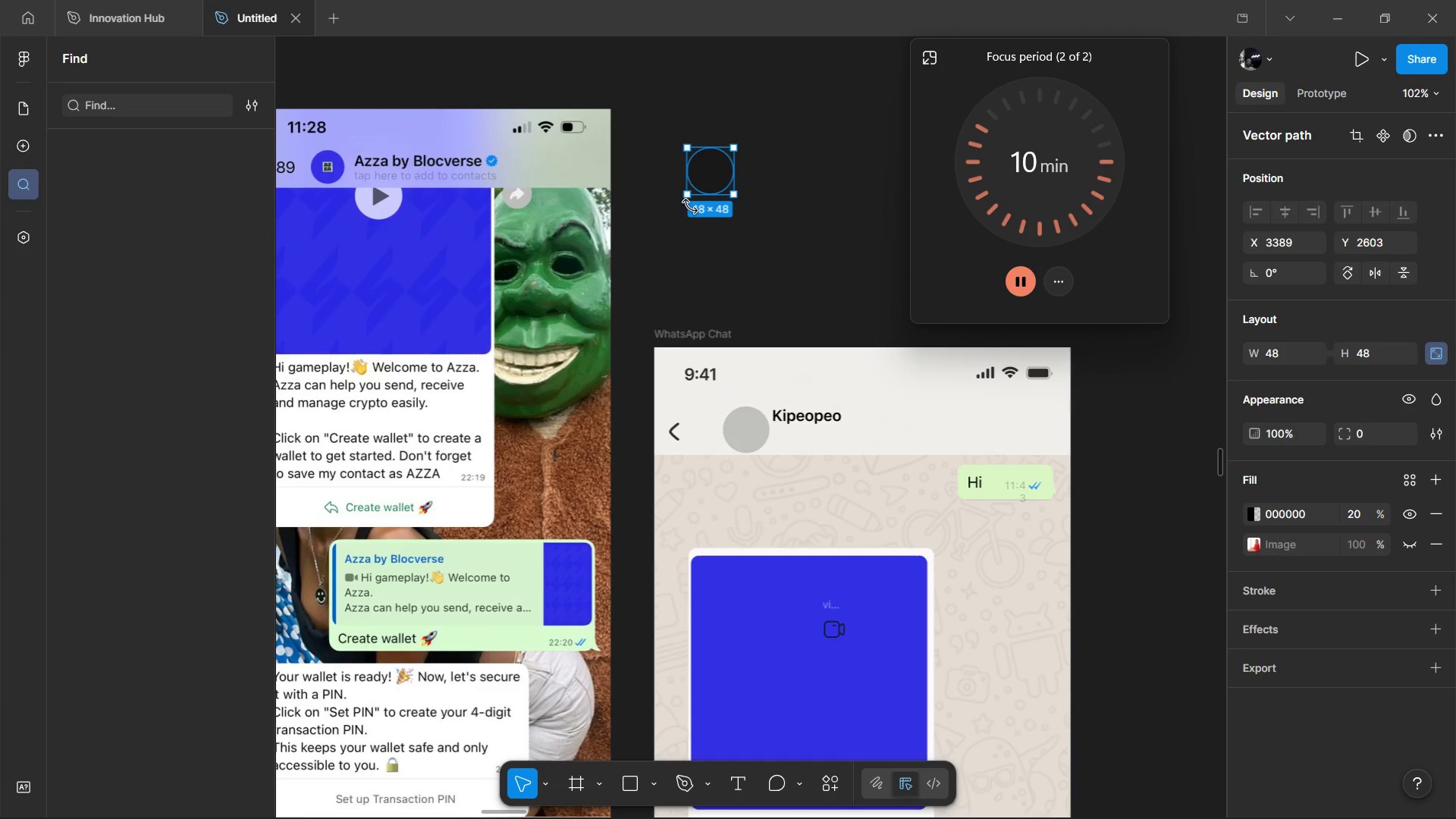 
key(Backspace)
 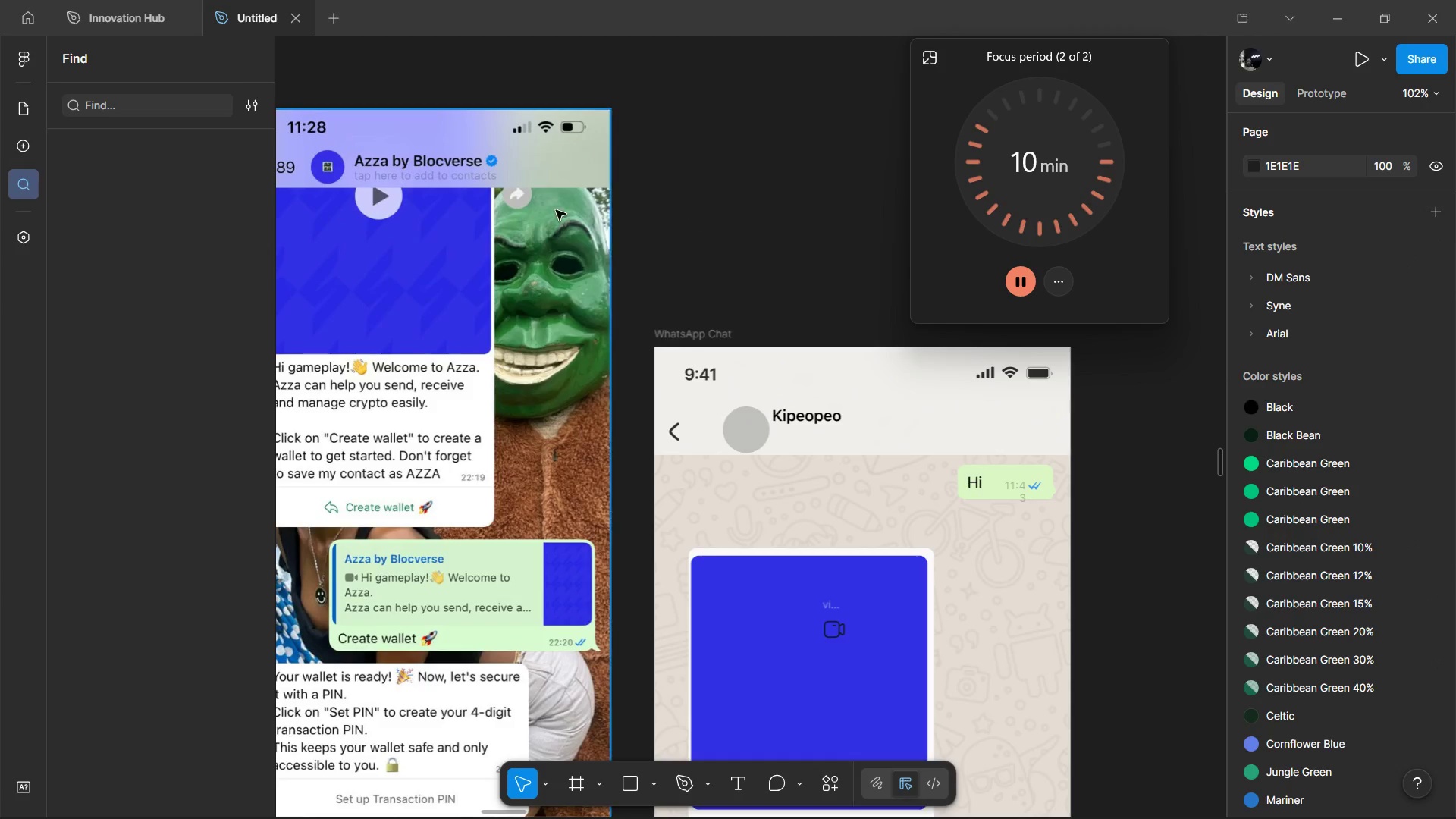 
hold_key(key=ControlLeft, duration=0.64)
left_click([579, 205])
 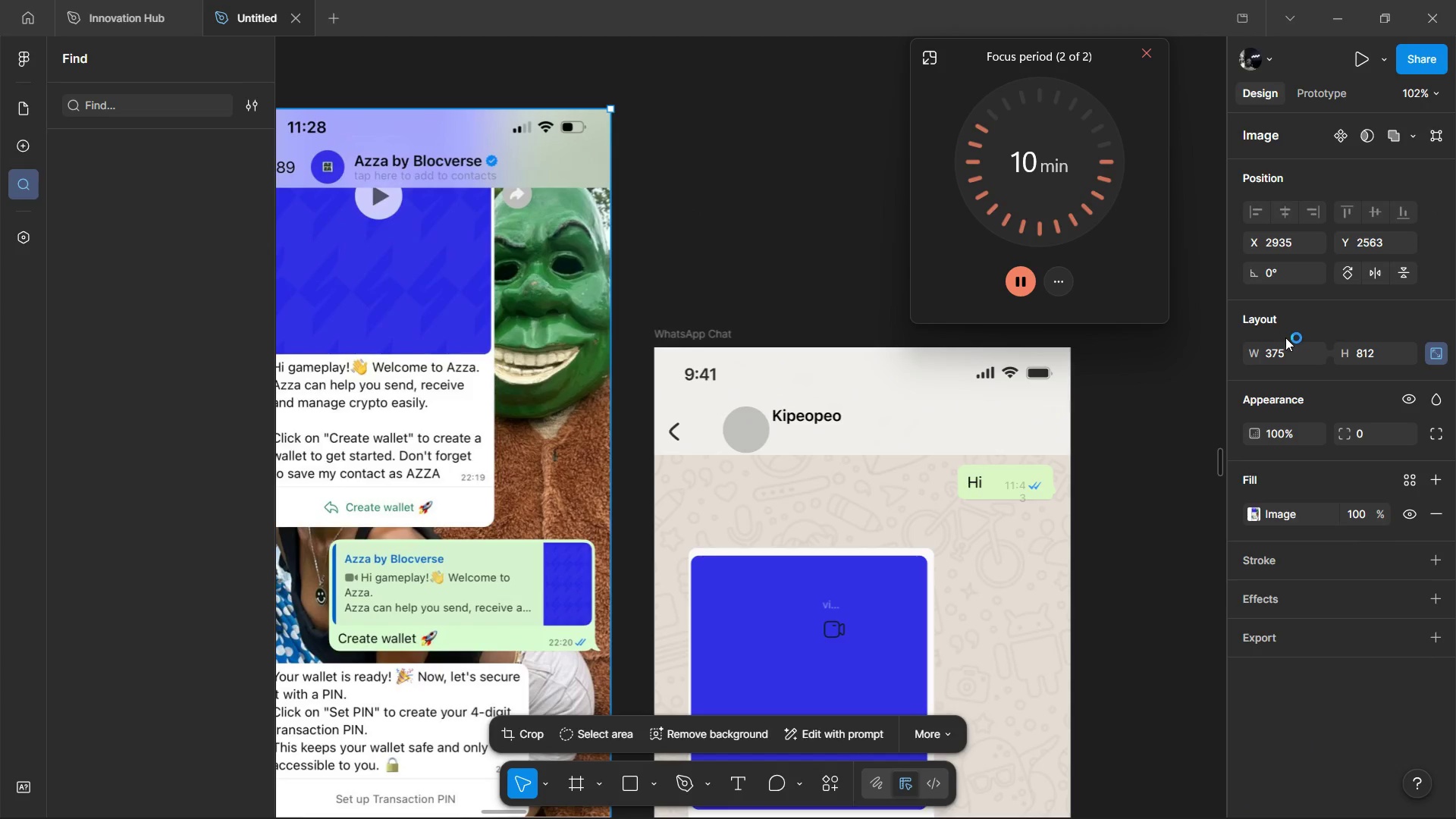 
left_click([1285, 353])
 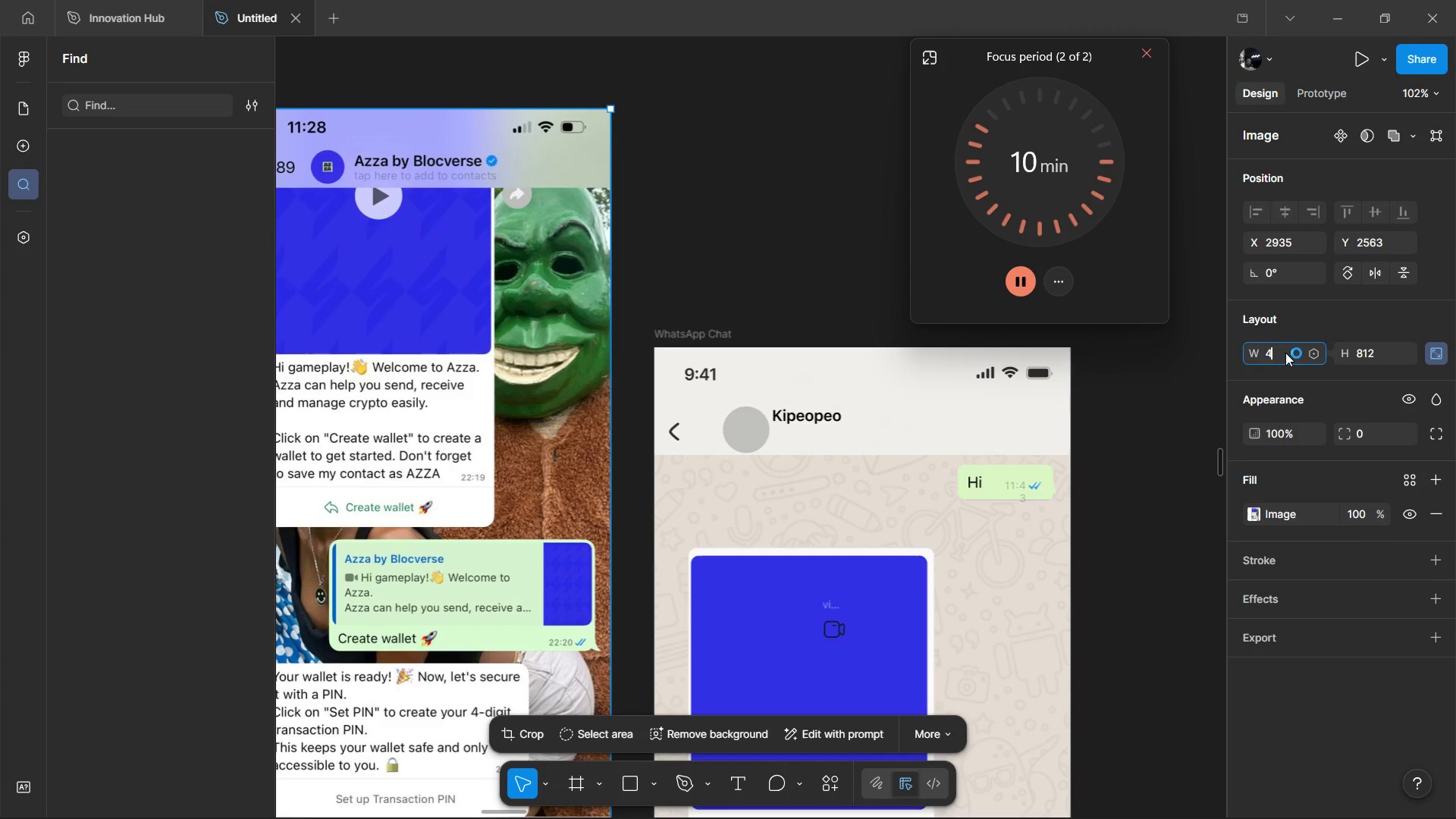 
type(43p)
 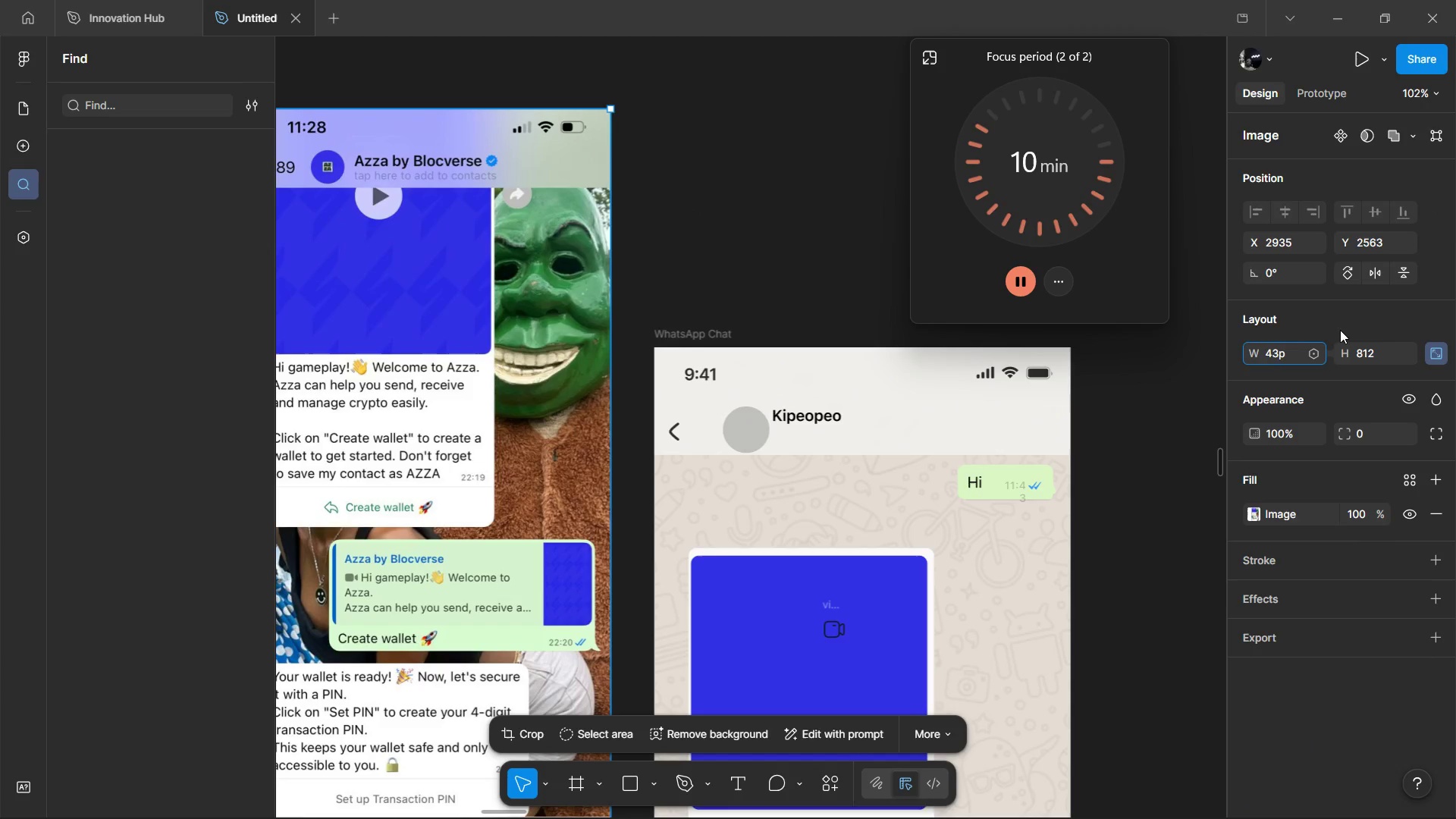 
key(0)
 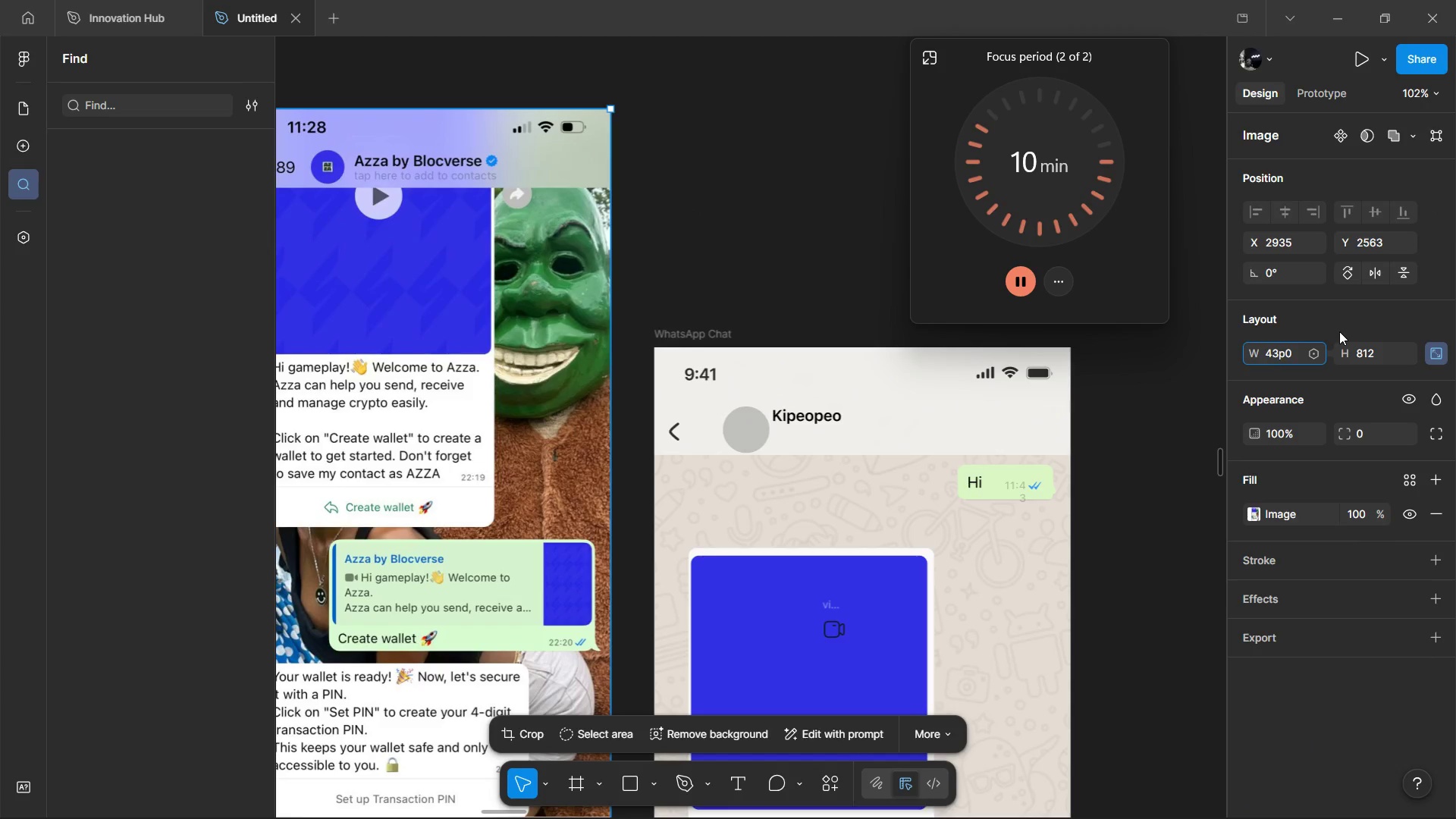 
key(Backspace)
 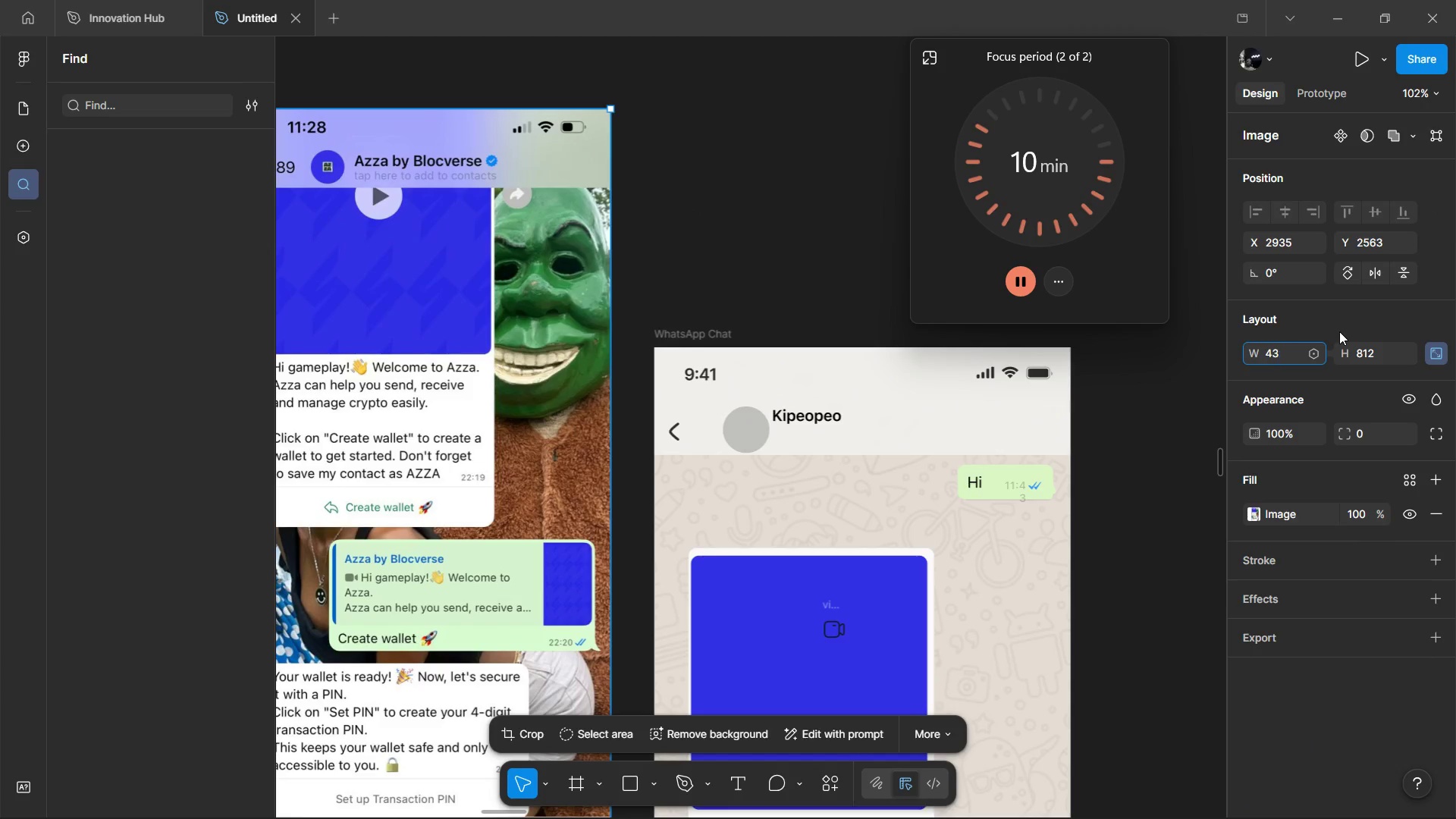 
key(Backspace)
 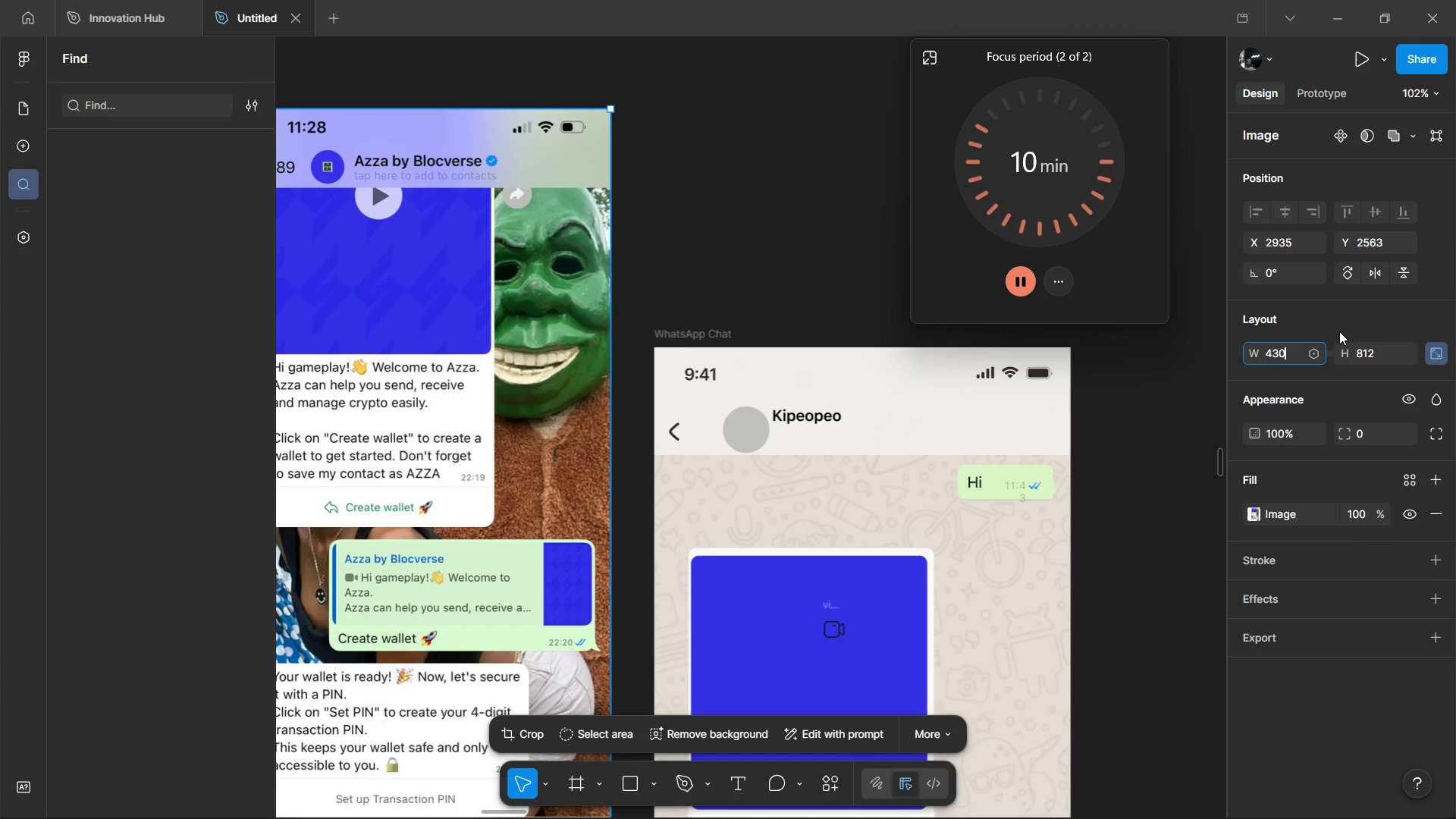 
key(0)
 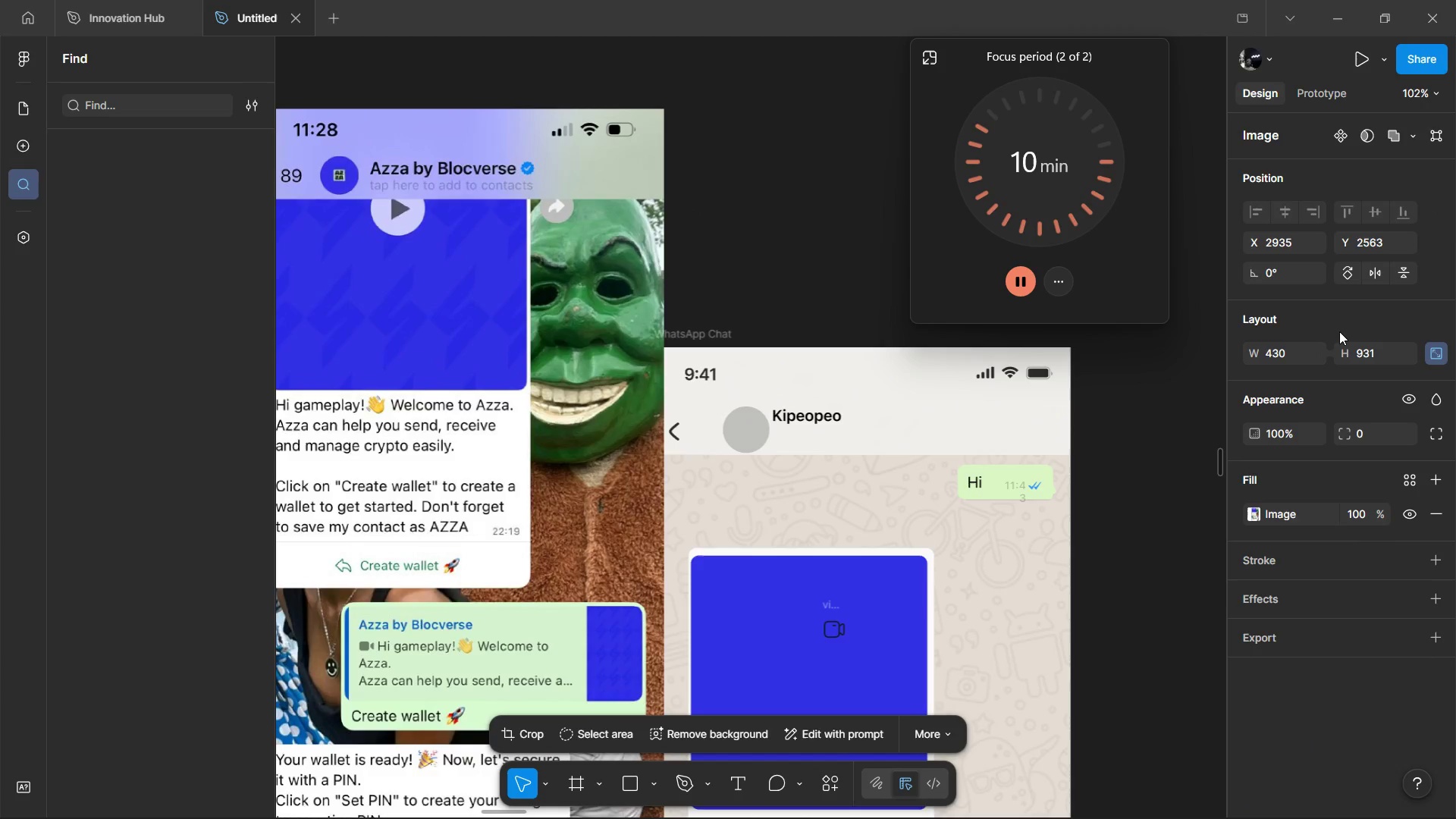 
key(Enter)
 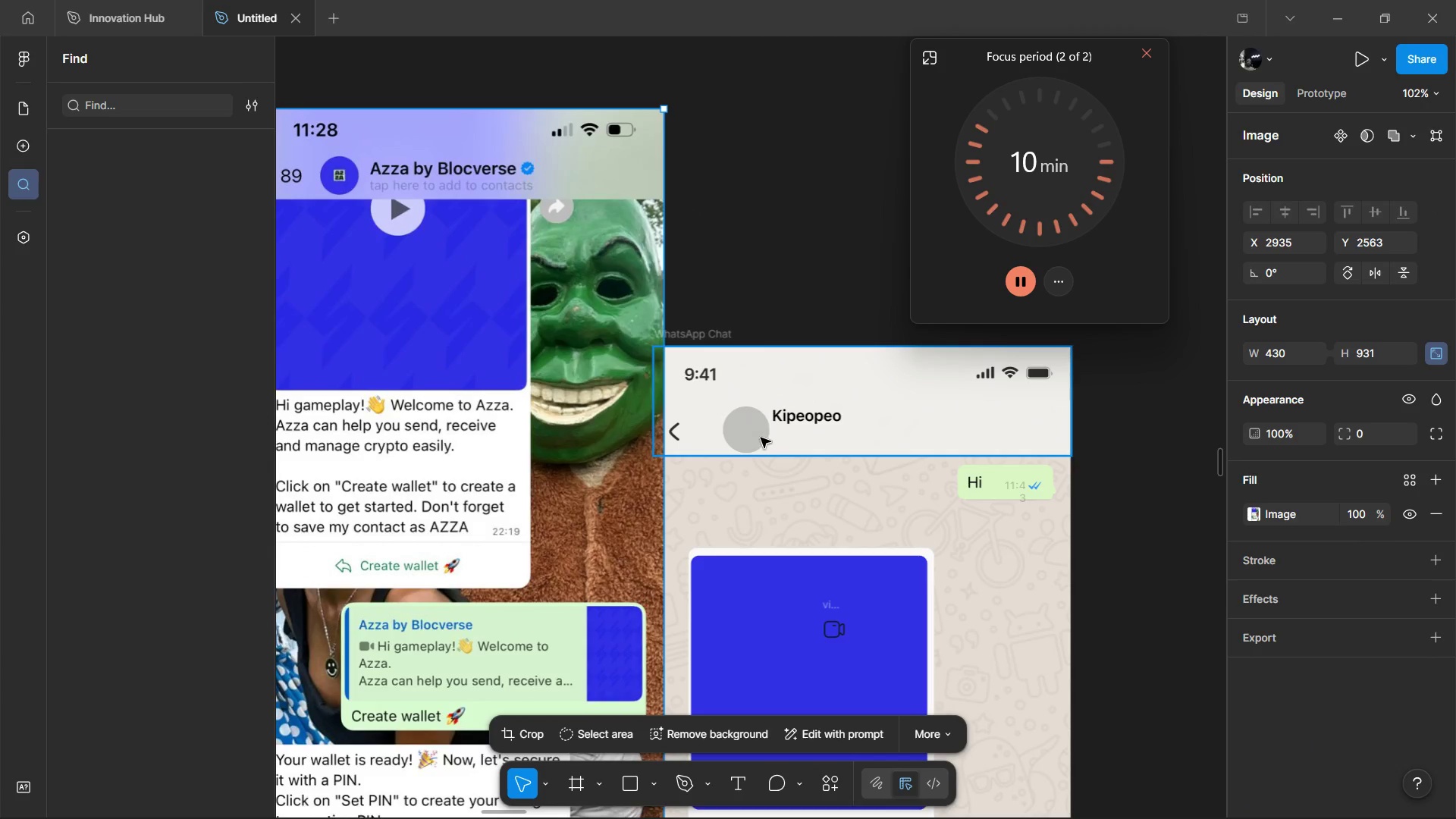 
hold_key(key=ControlLeft, duration=0.62)
left_click([758, 435])
 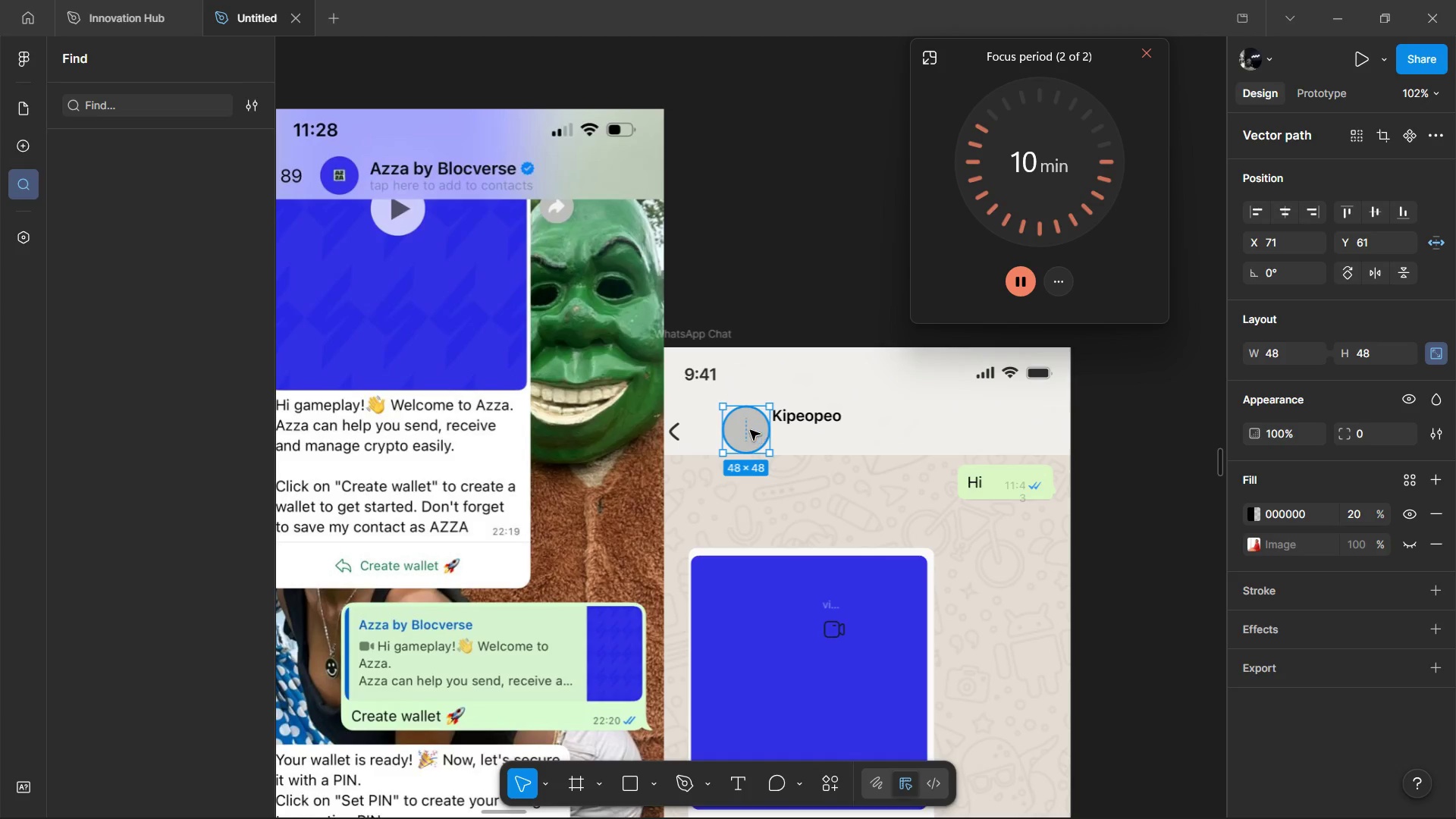 
key(Control+D)
 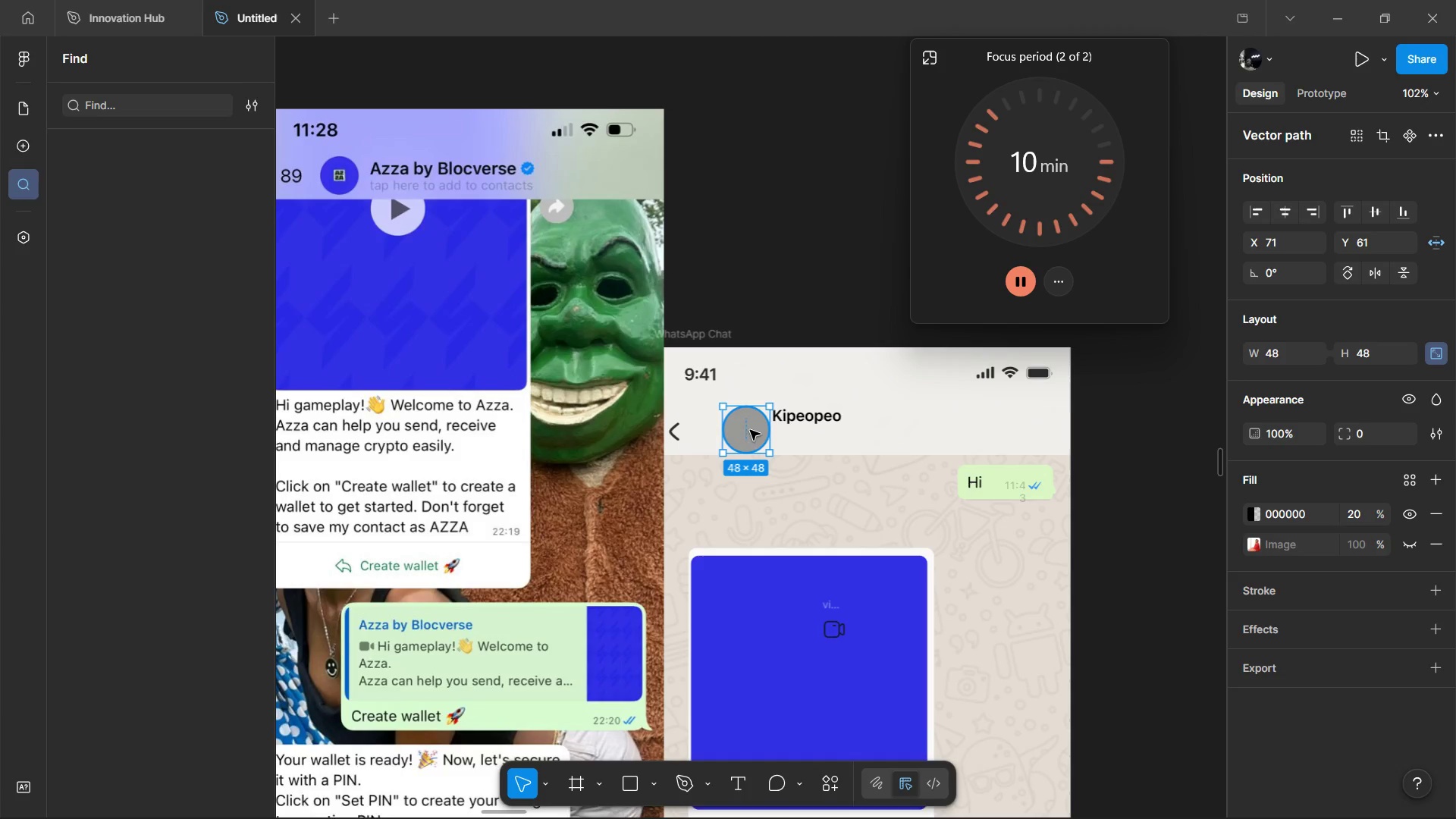 
left_click_drag(start_coordinate=[750, 430], to_coordinate=[344, 187])
 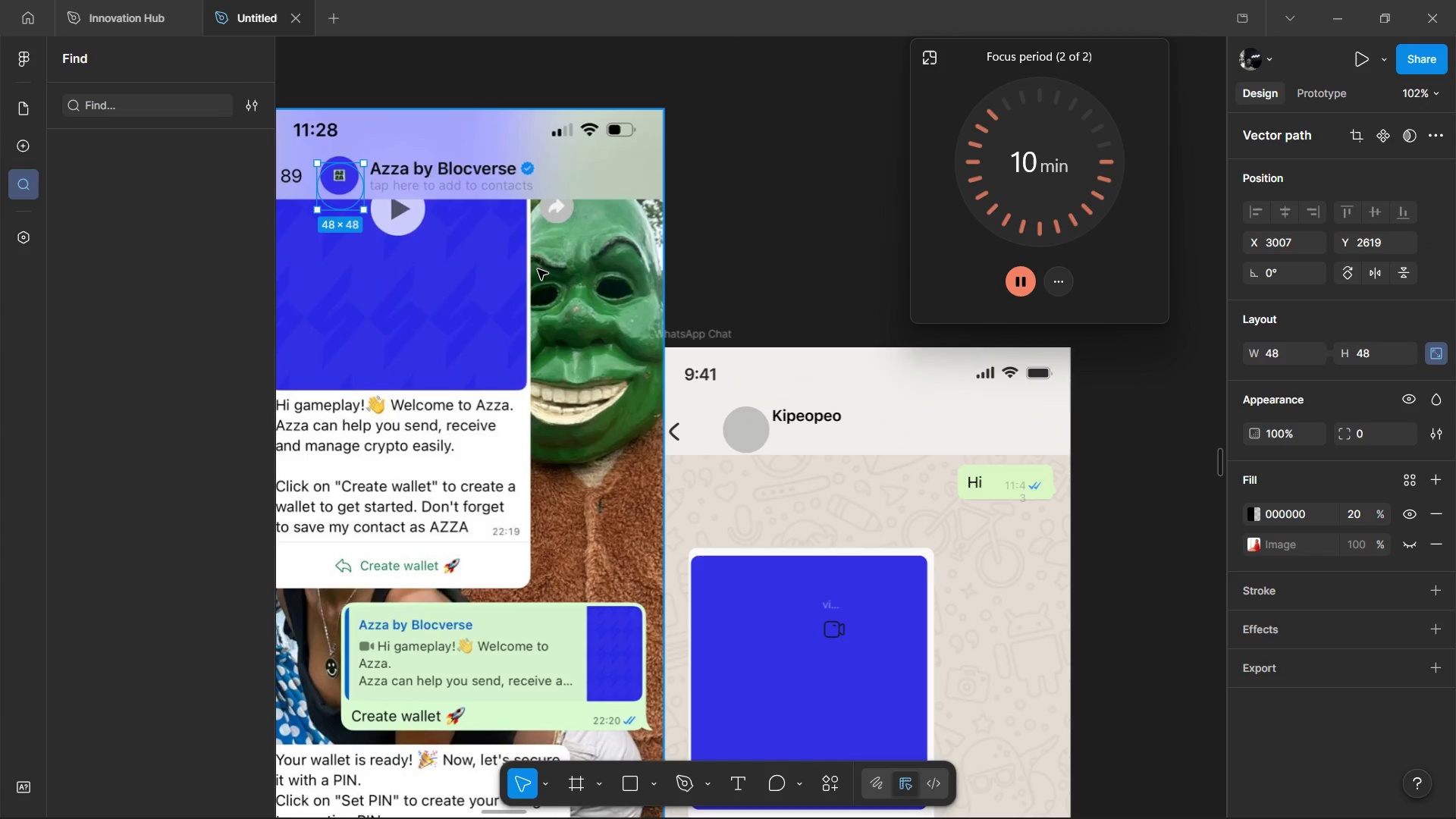 
key(BracketRight)
 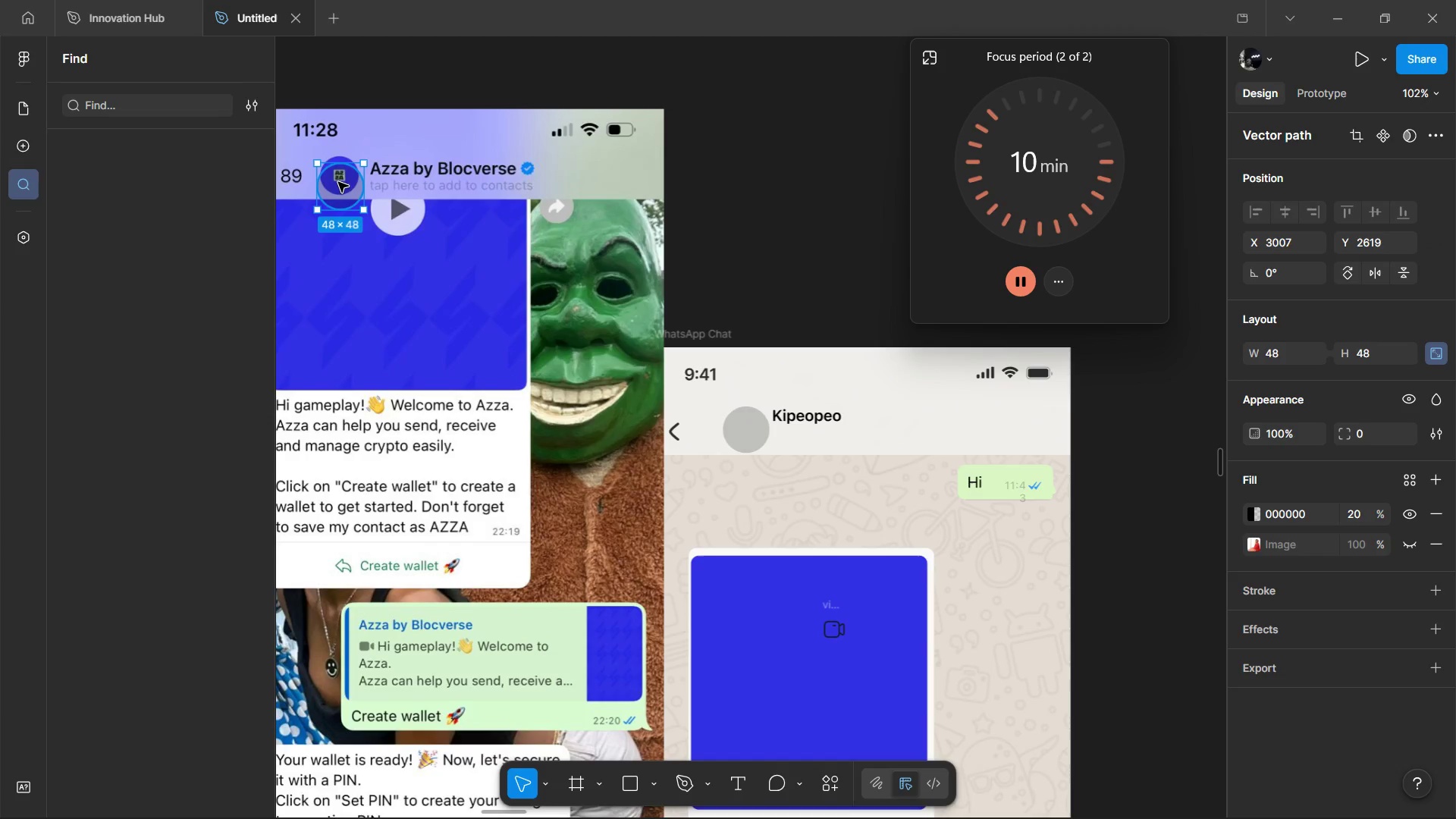 
left_click_drag(start_coordinate=[338, 184], to_coordinate=[334, 173])
 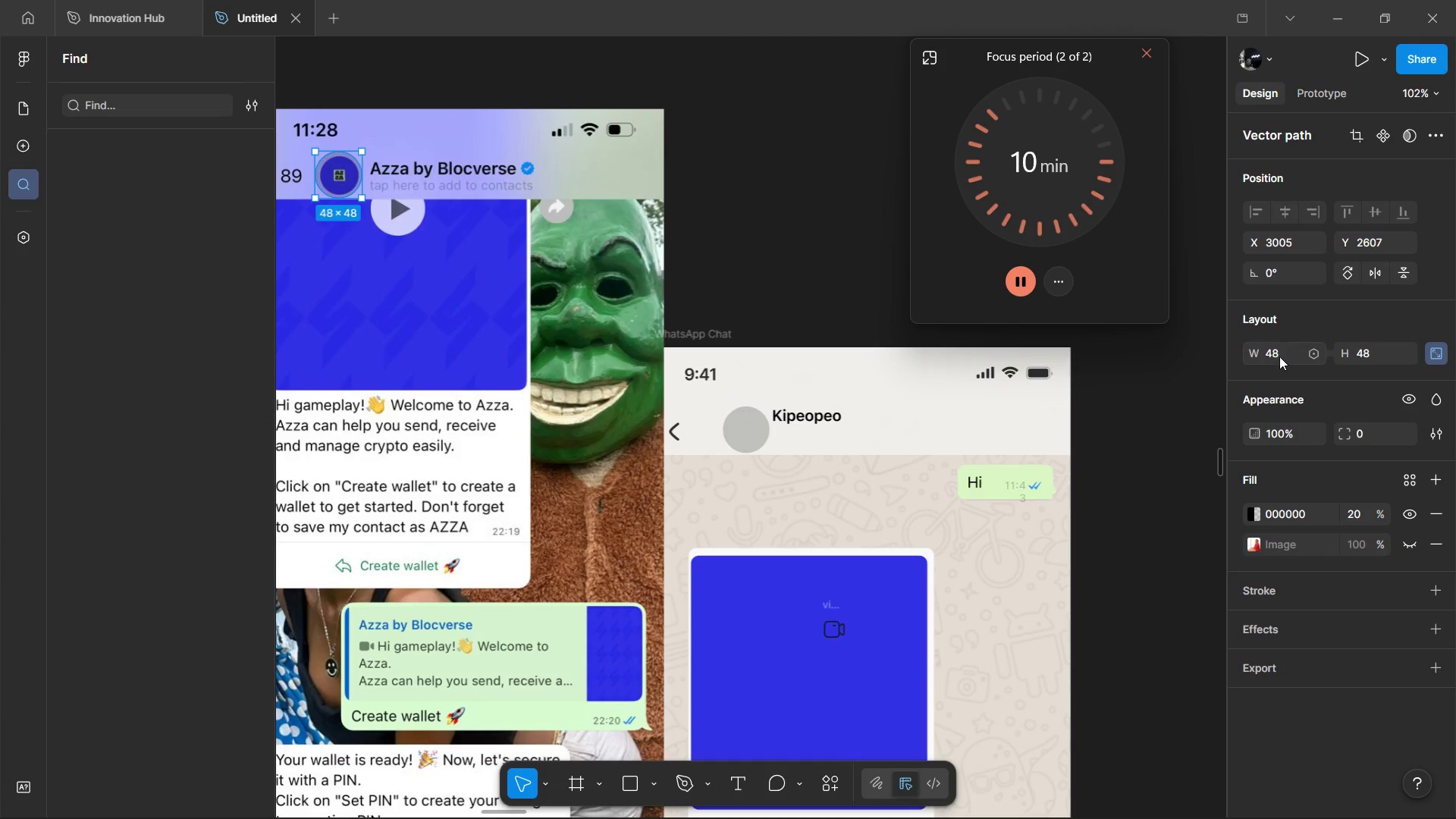 
left_click([1279, 355])
 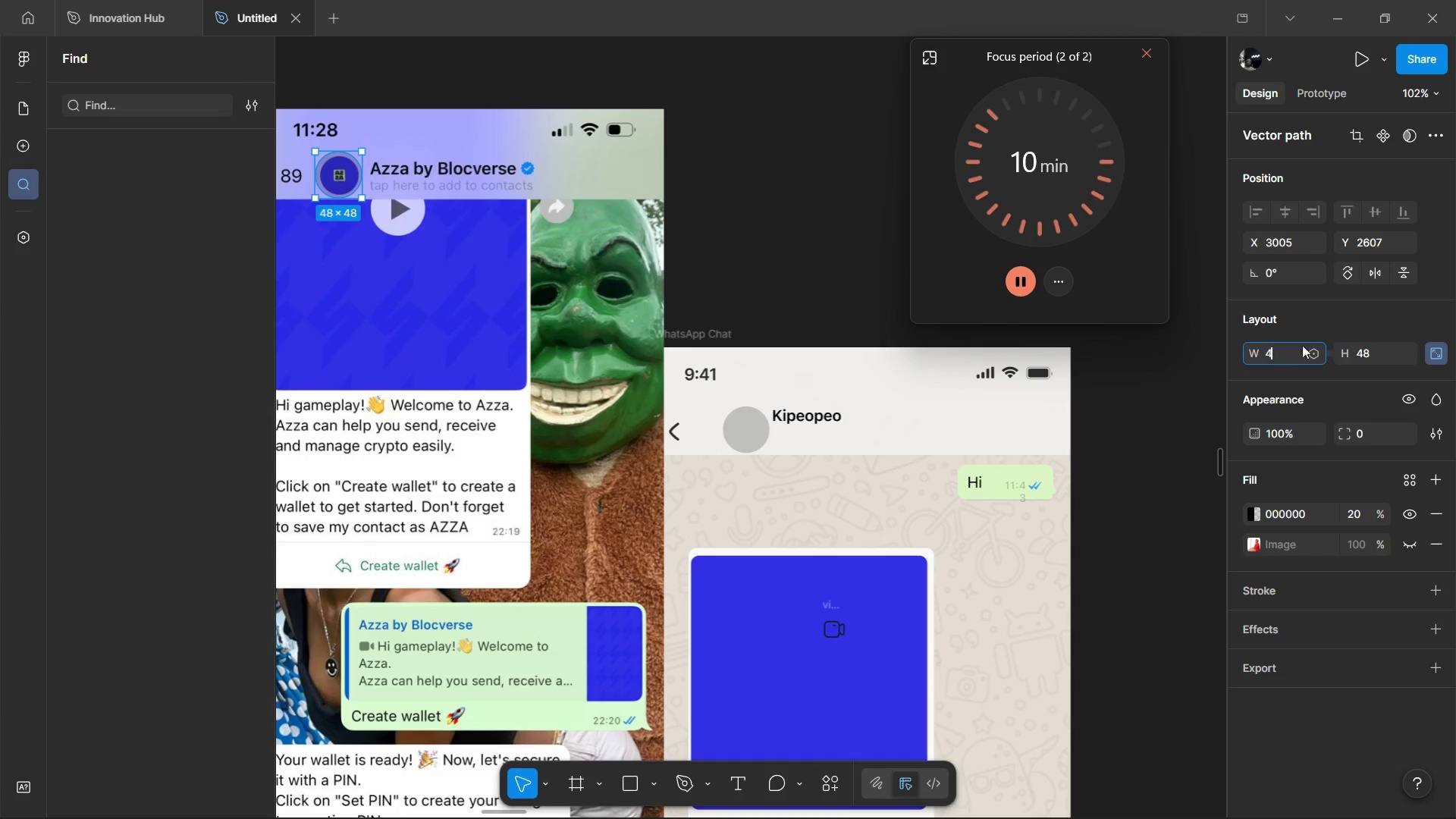 
type(44)
 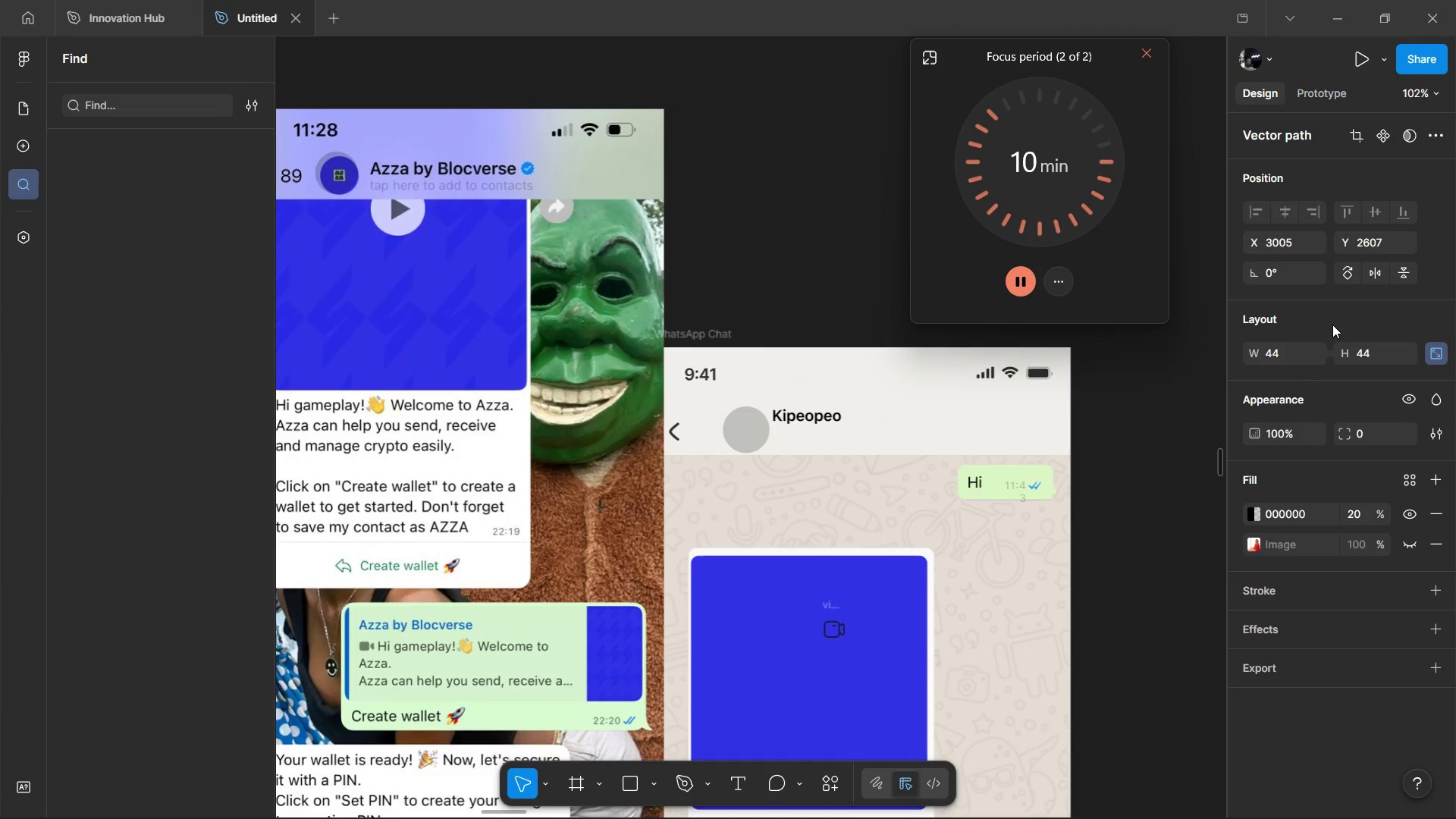 
left_click([1332, 325])
 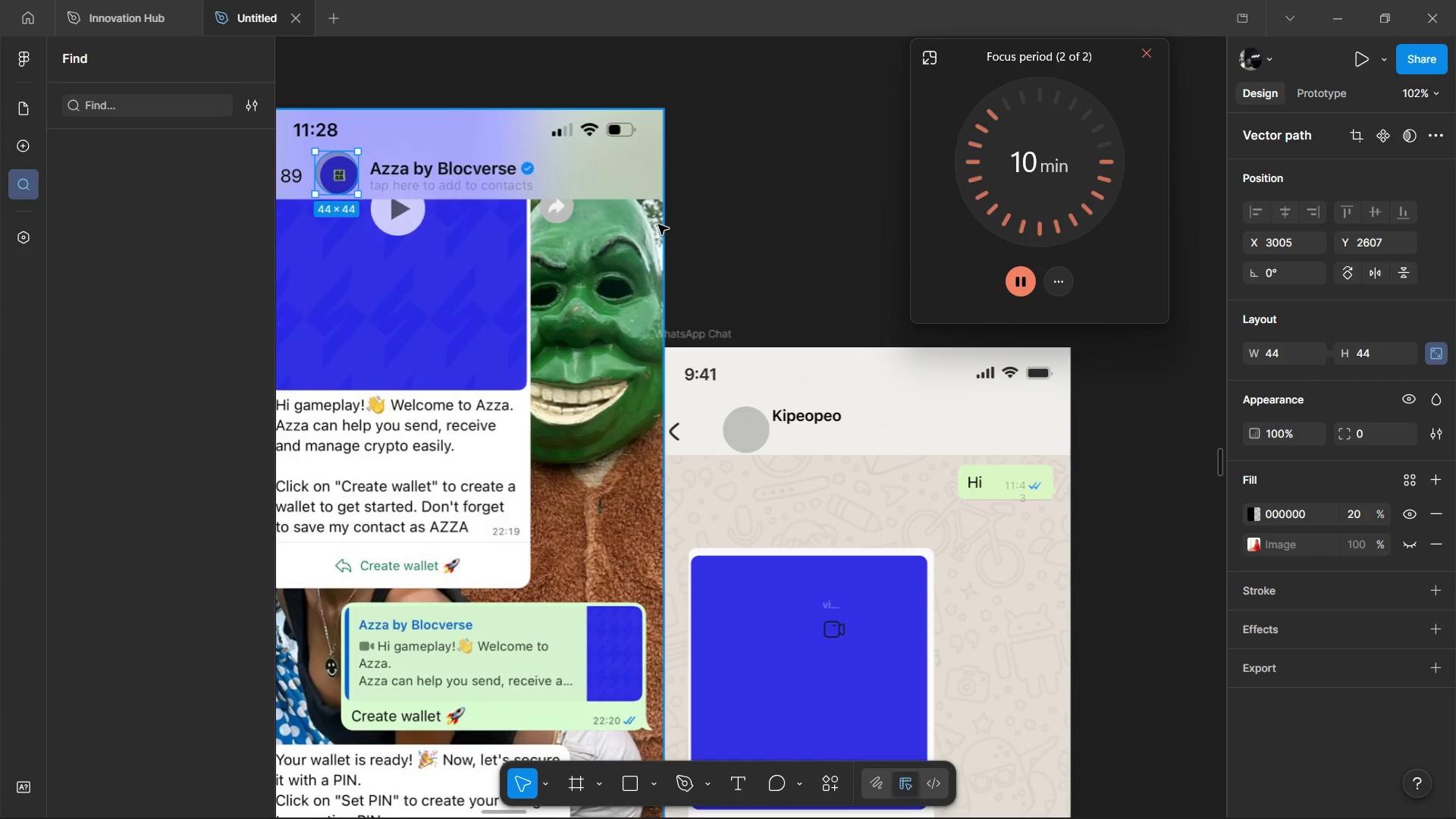 
key(ArrowDown)
 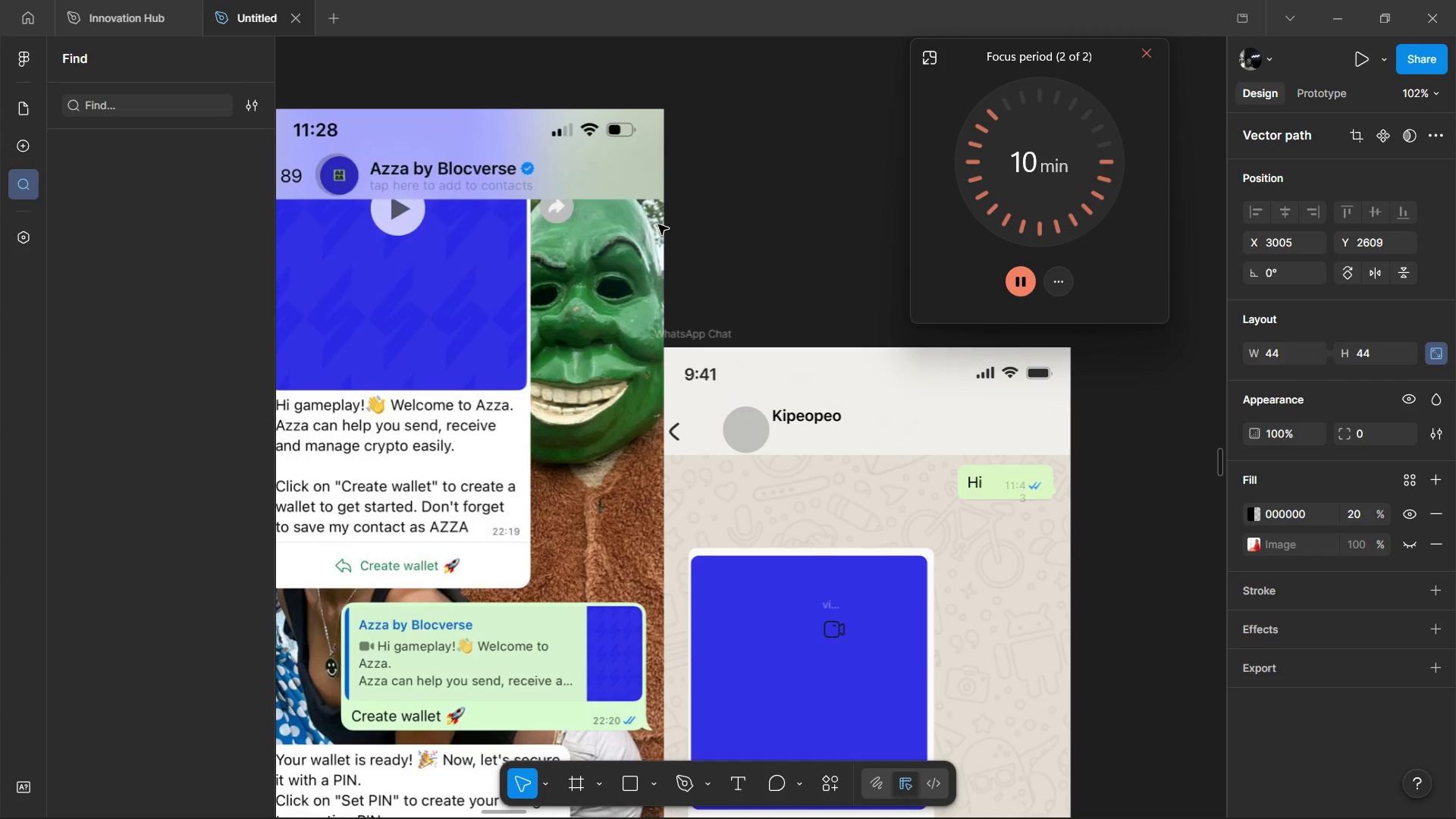 
key(ArrowDown)
 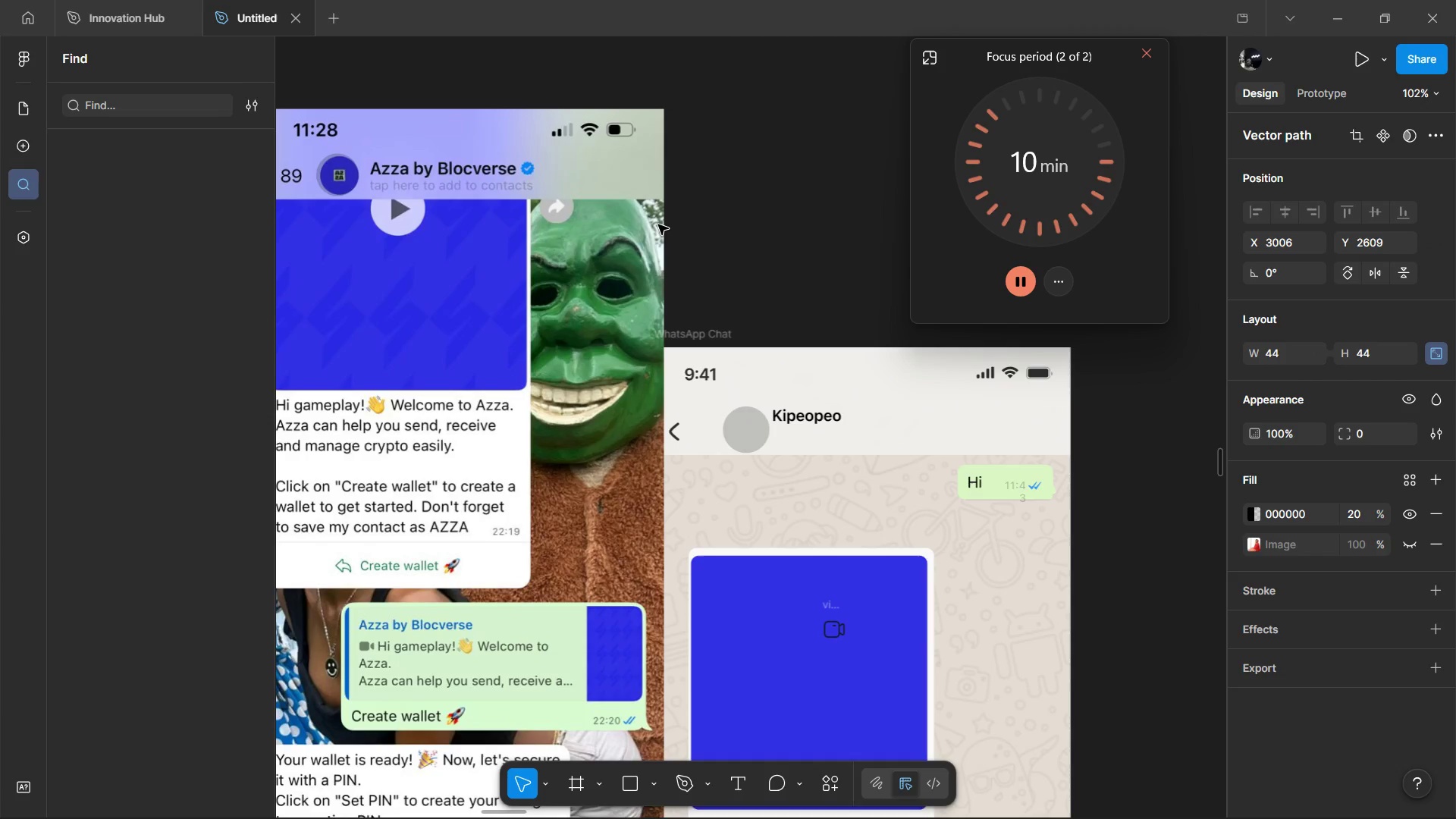 
key(ArrowRight)
 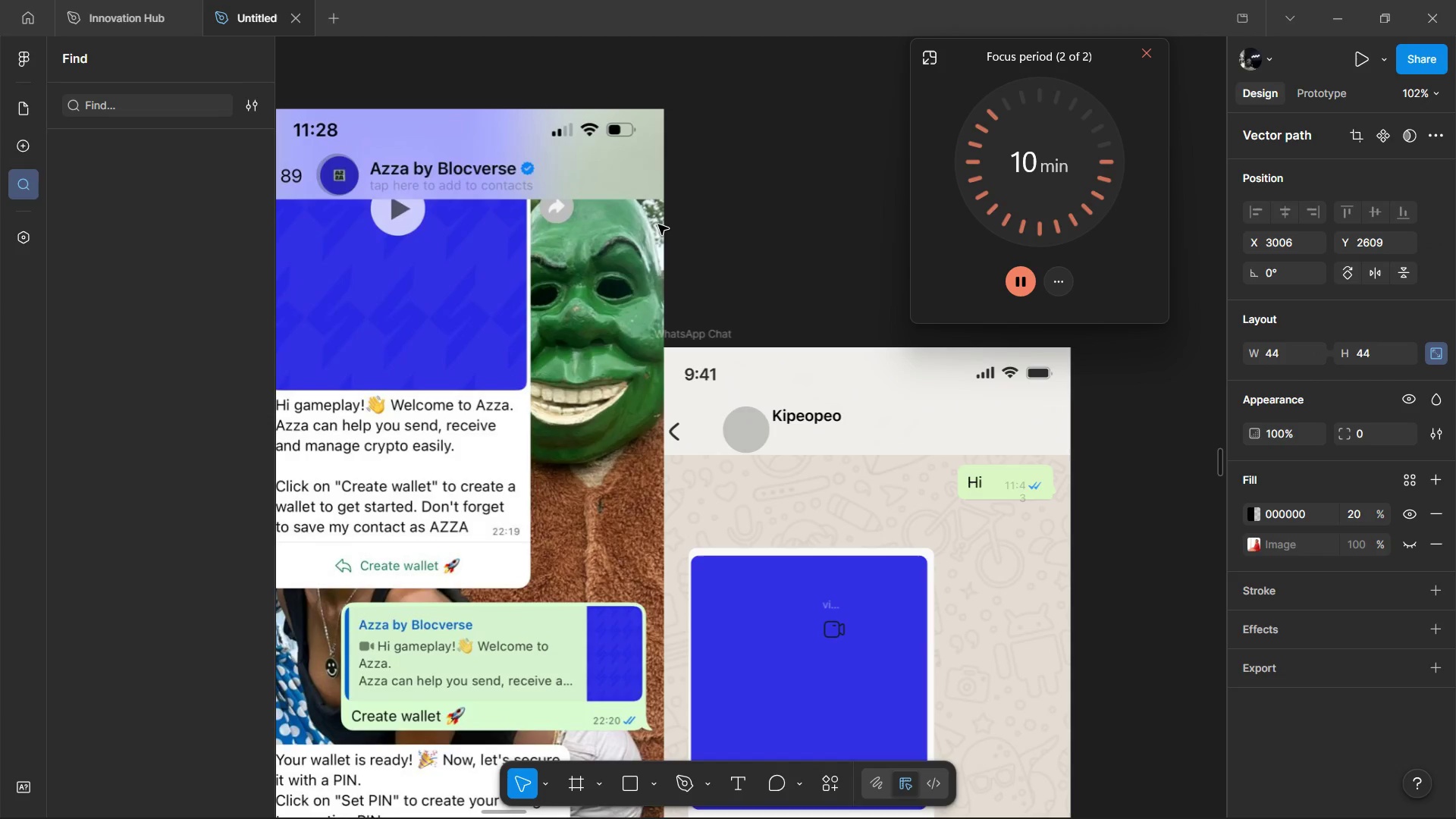 
key(ArrowRight)
 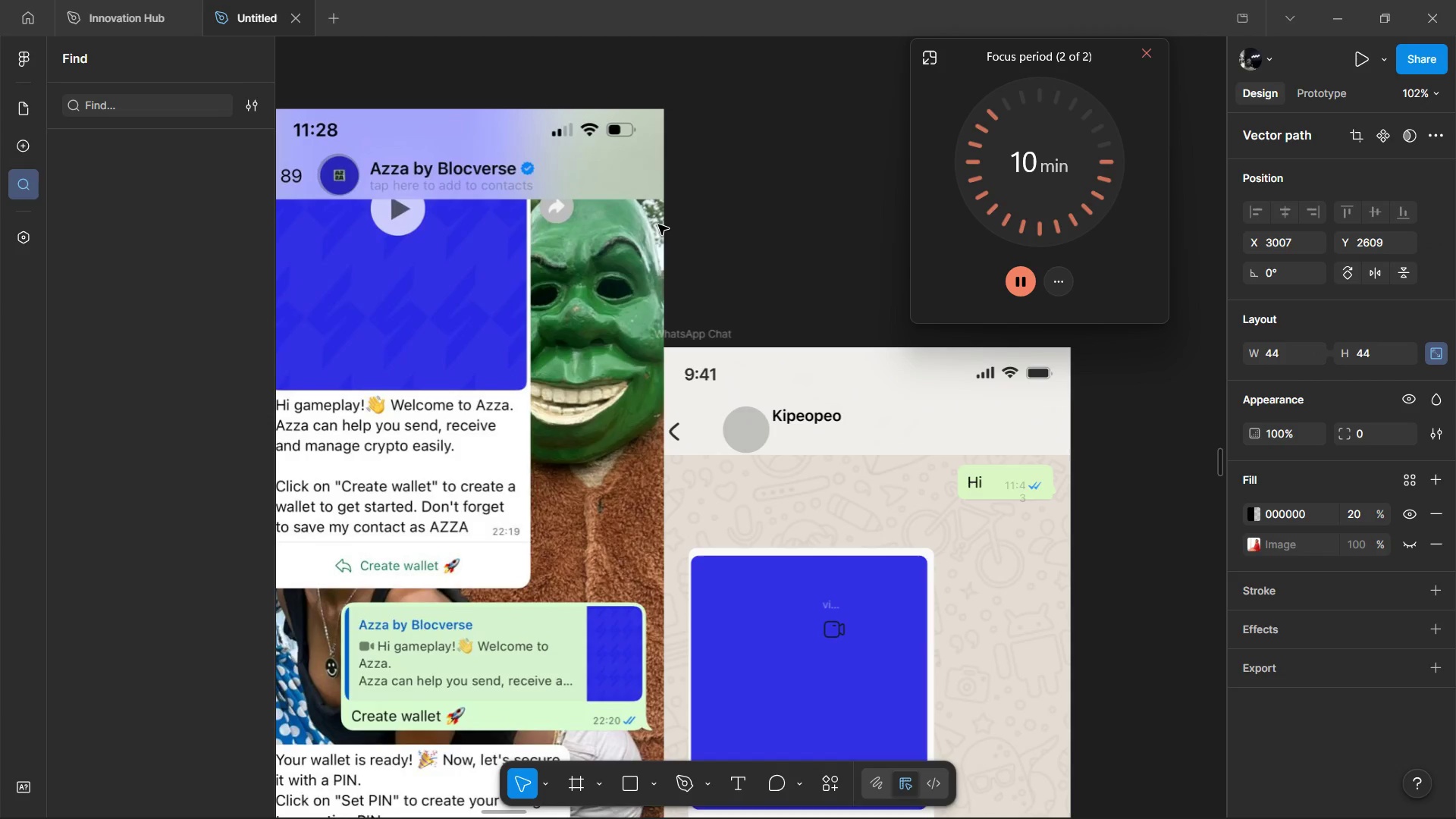 
key(ArrowRight)
 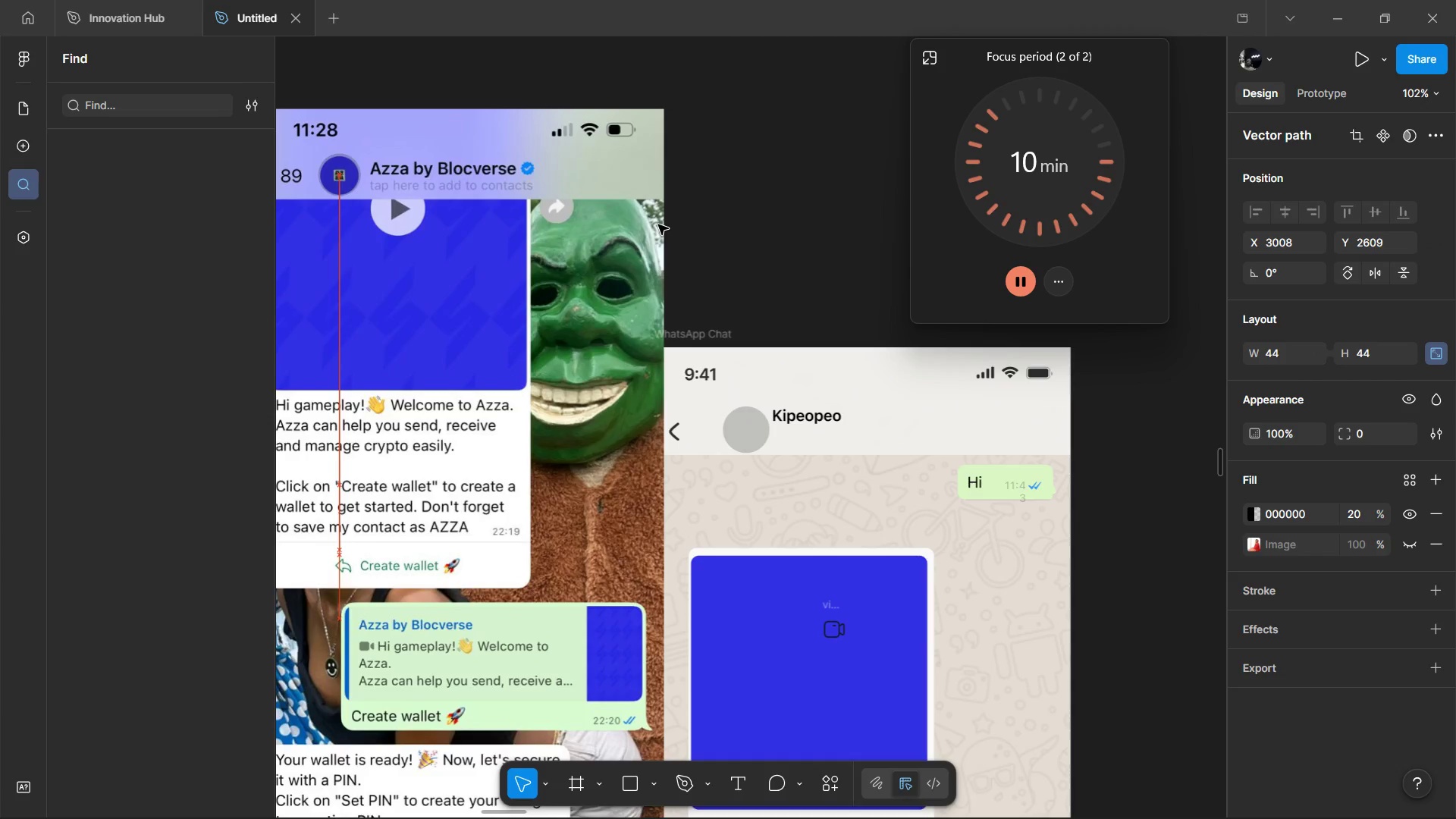 
key(ArrowDown)
 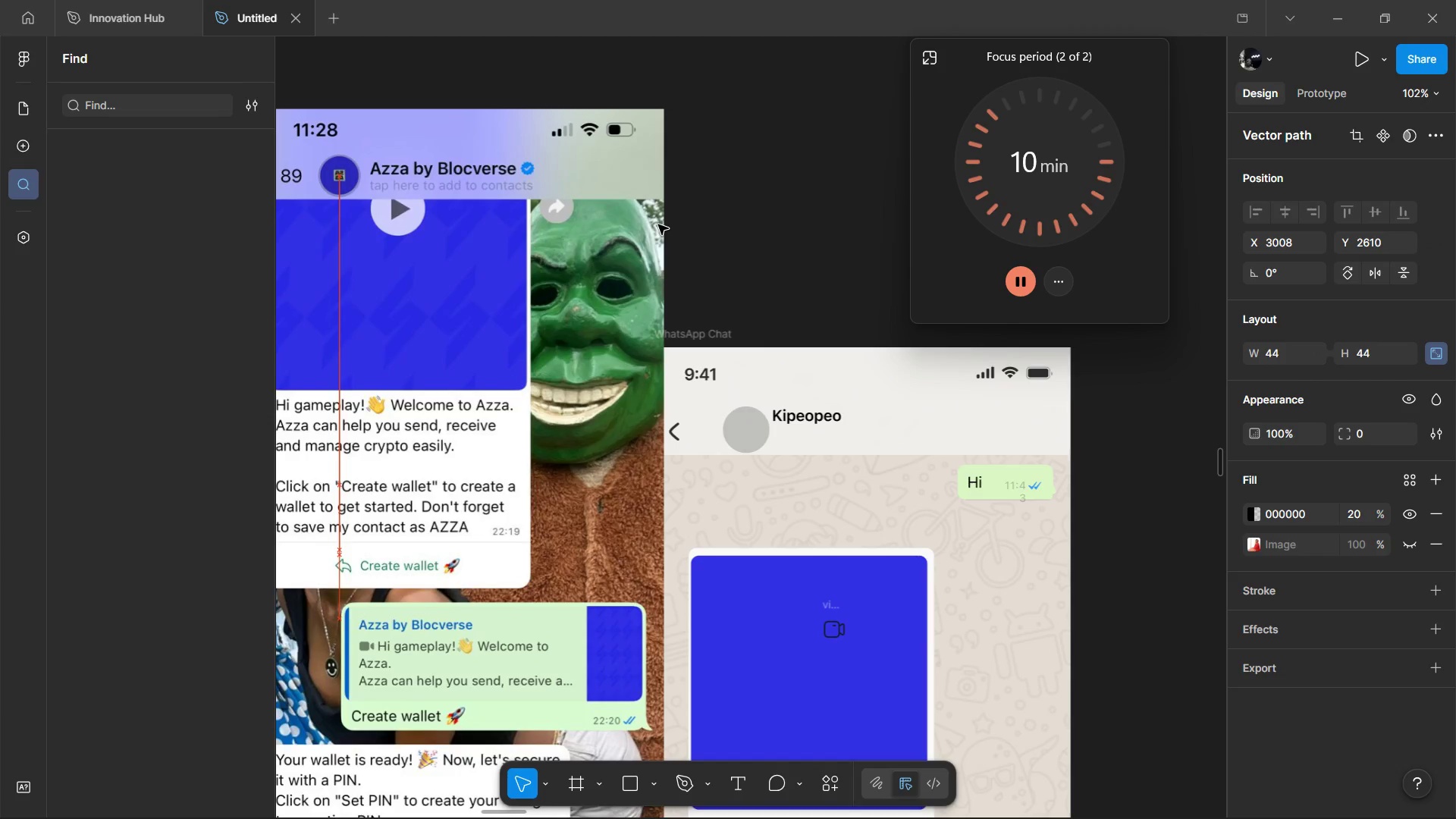 
key(ArrowRight)
 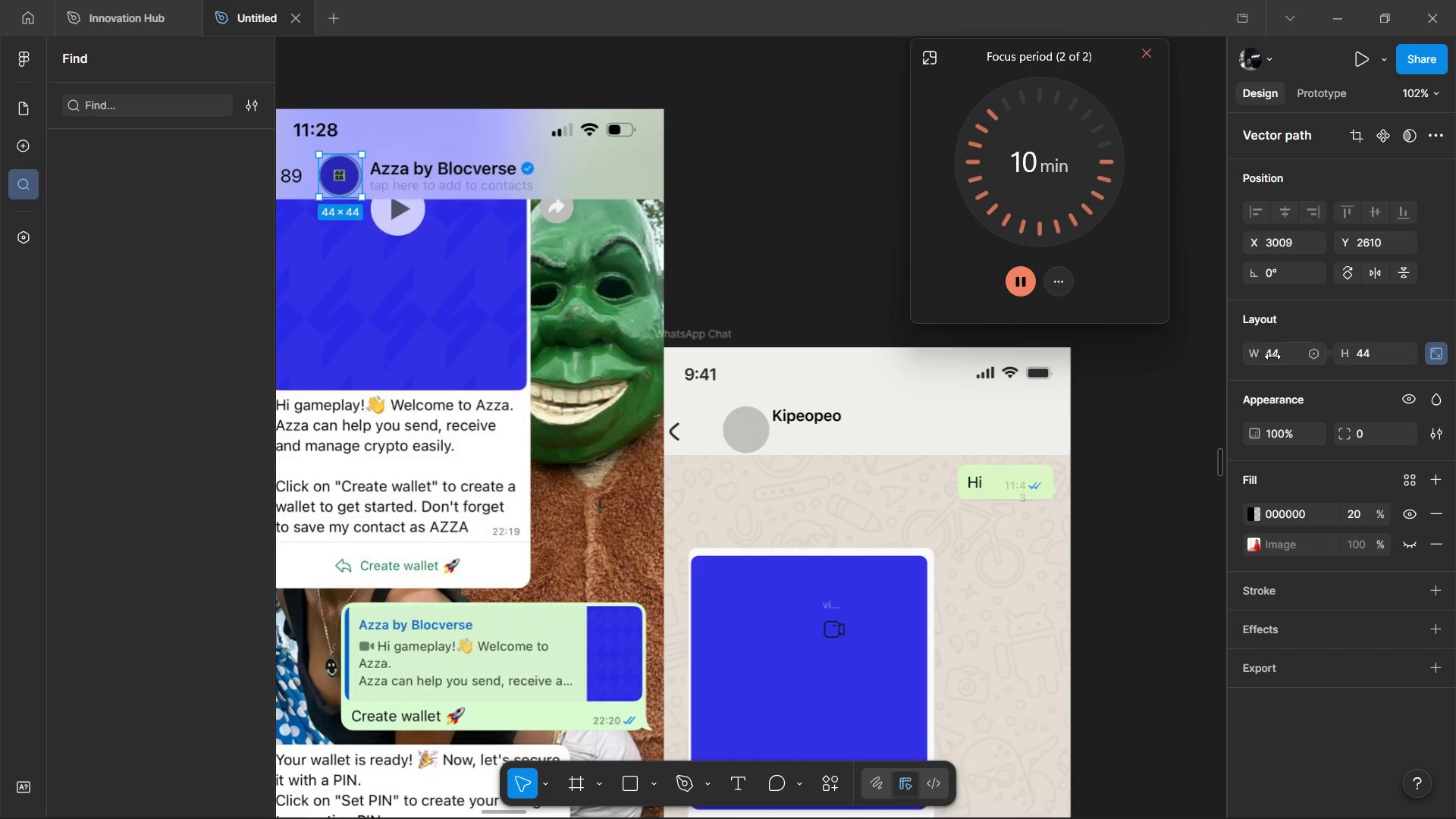 
double_click([1290, 349])
 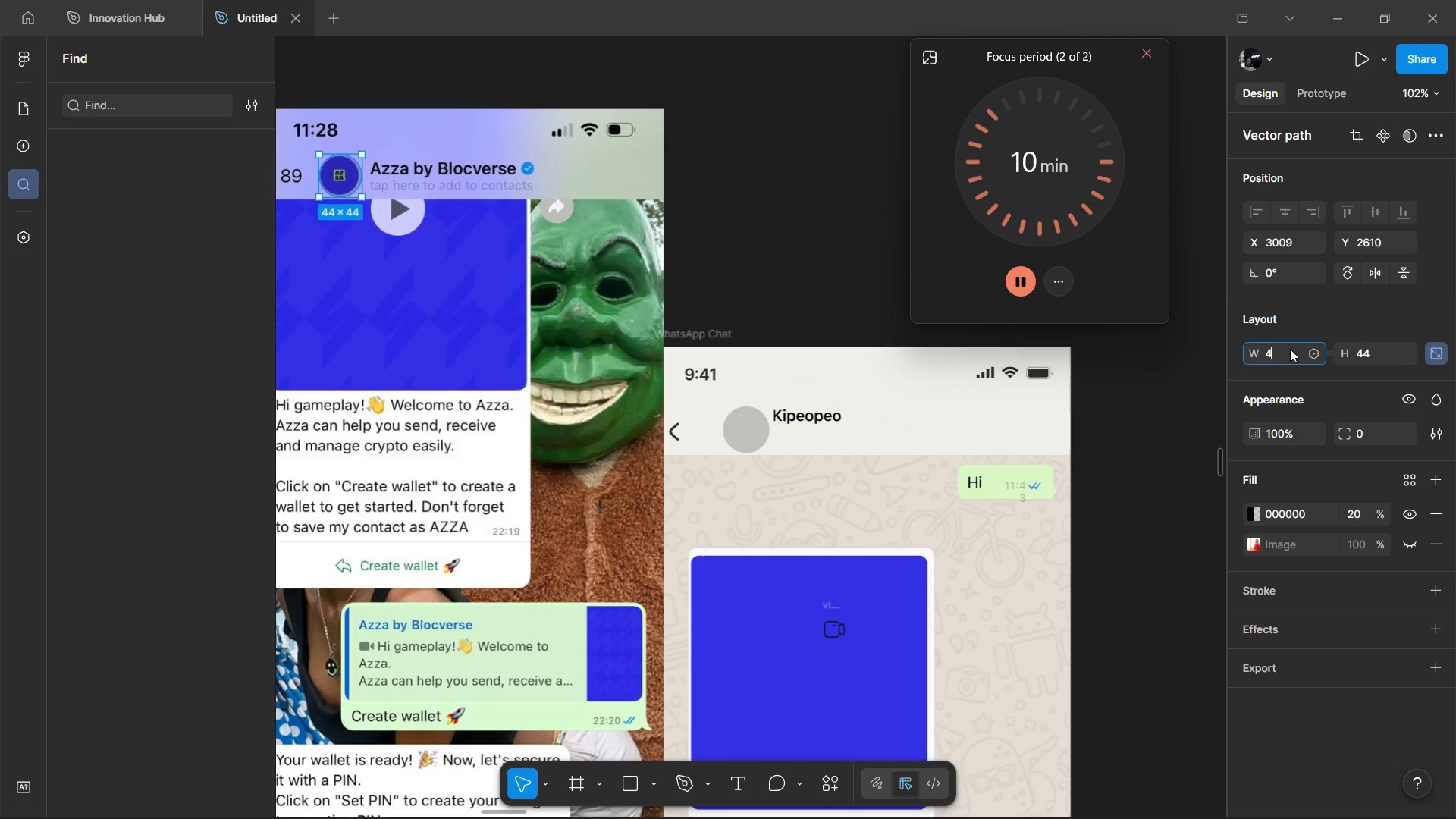 
type(40)
 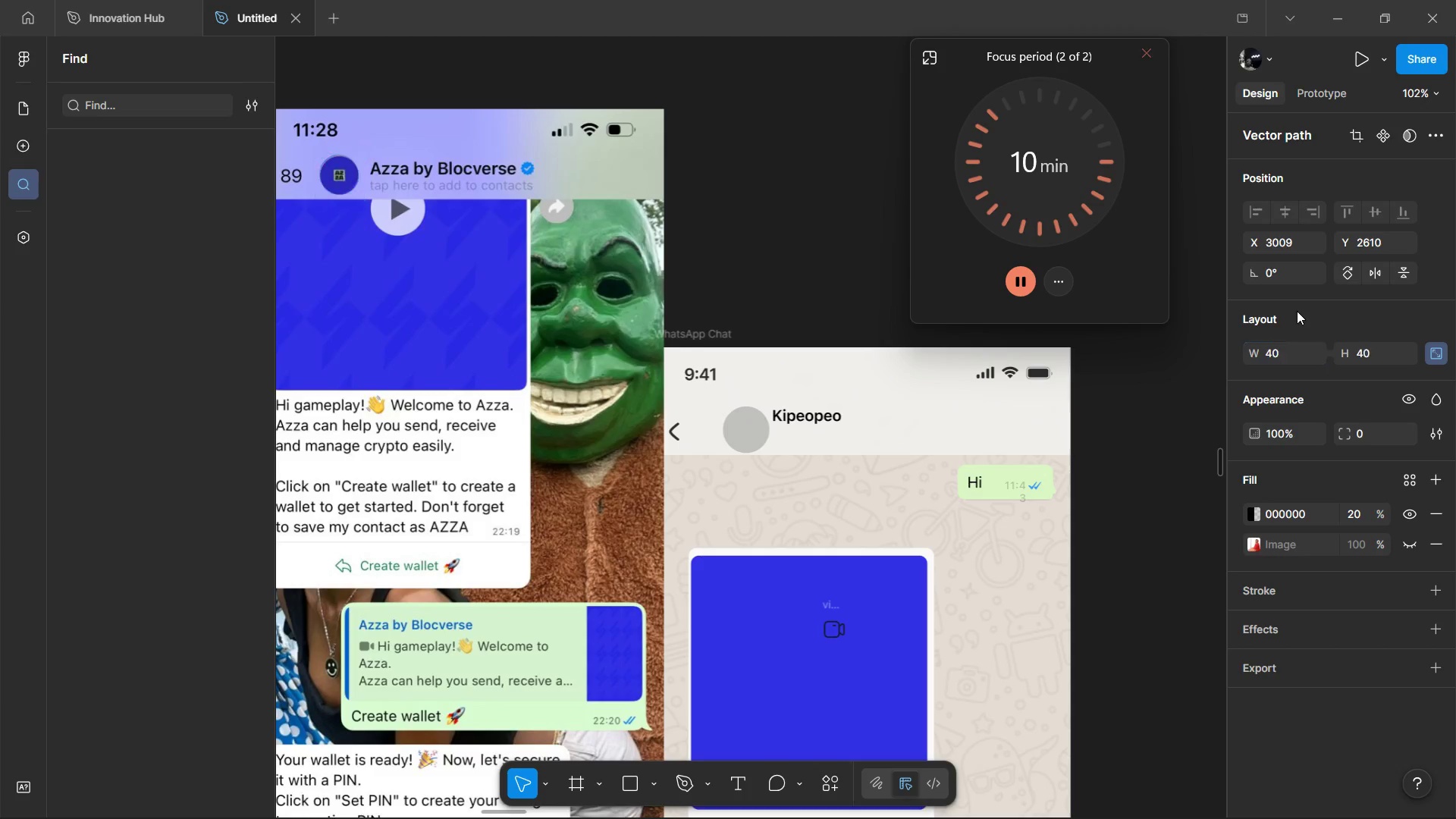 
left_click([1297, 311])
 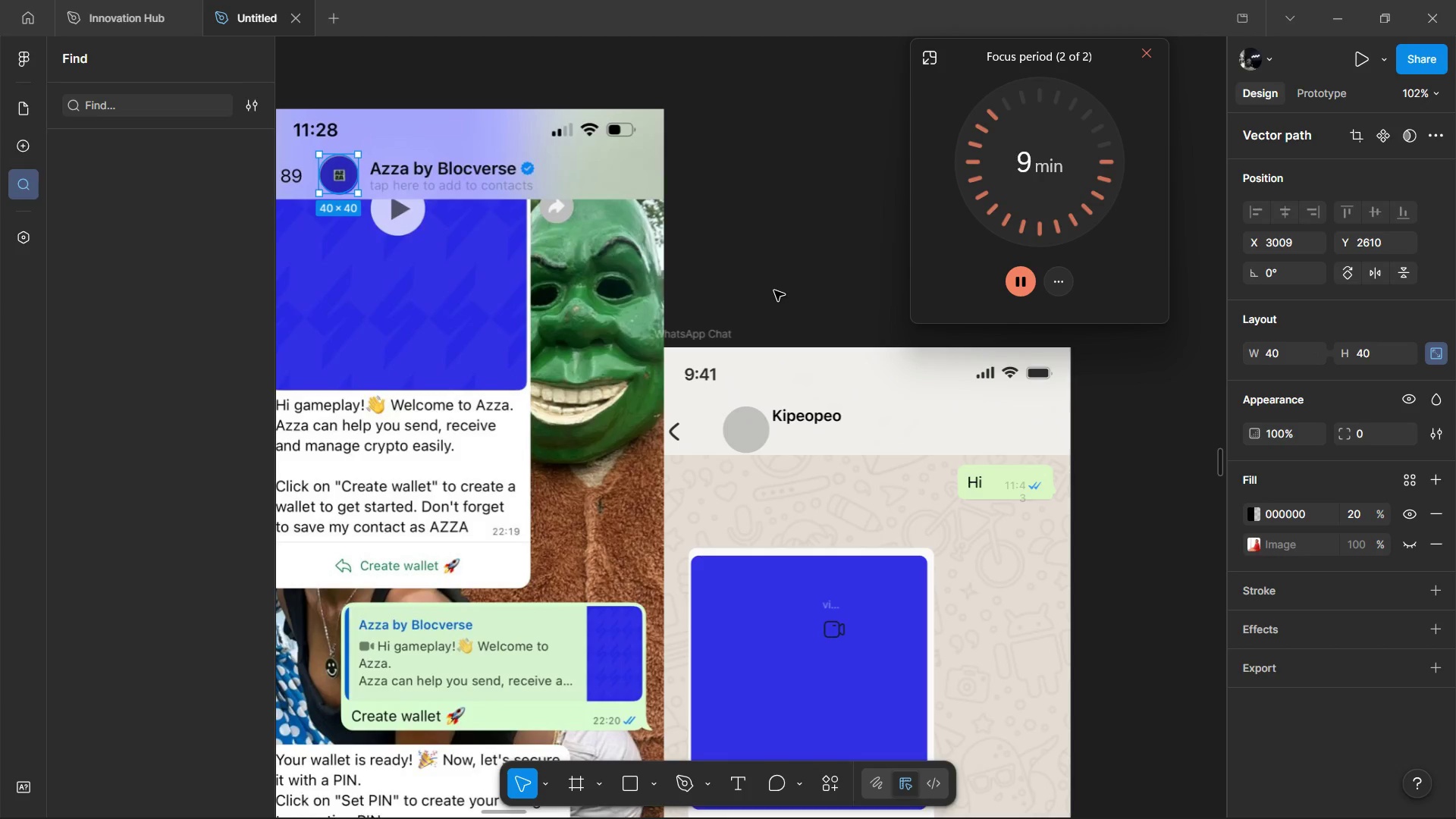 
key(ArrowDown)
 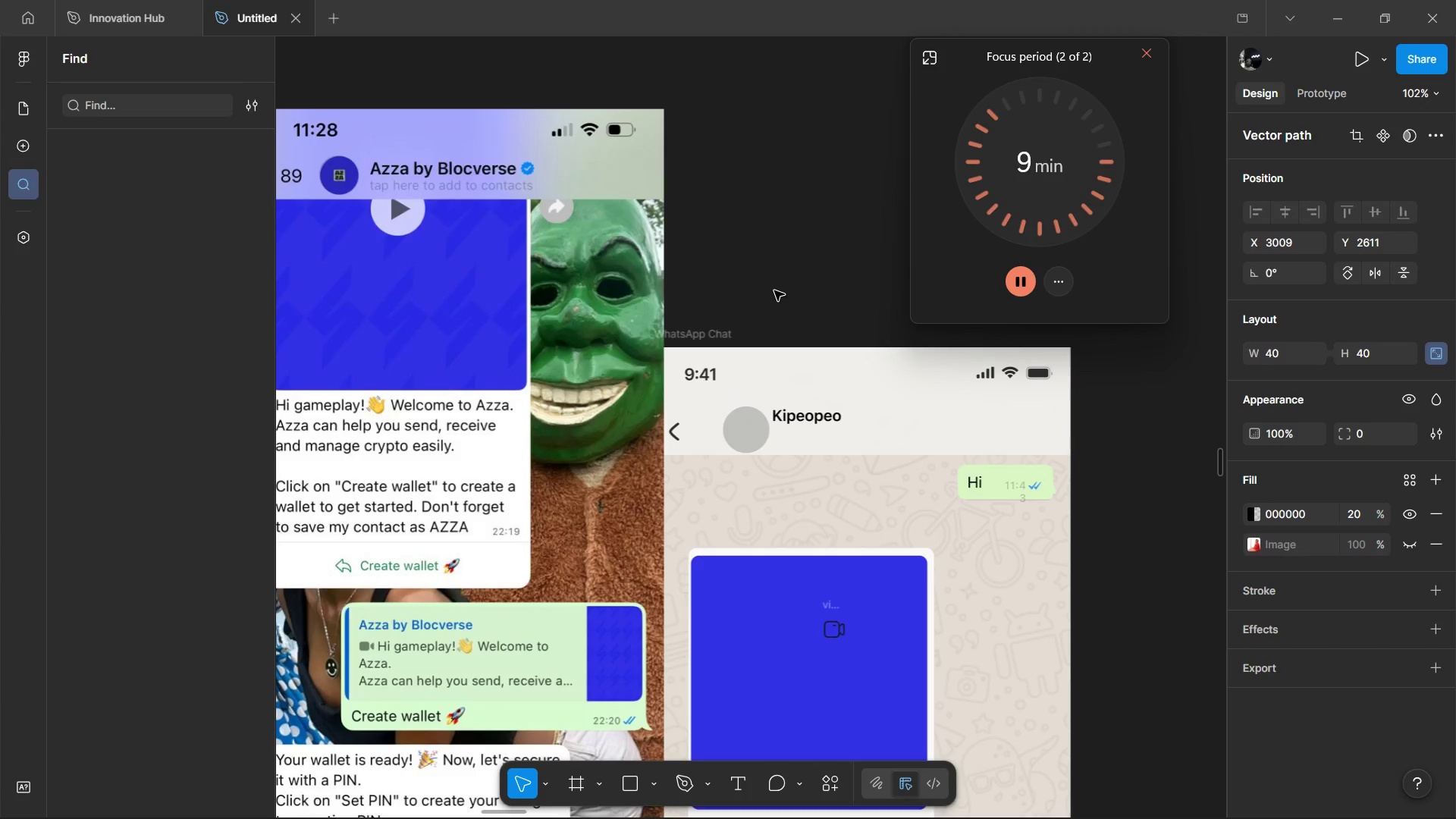 
key(Control+C)
 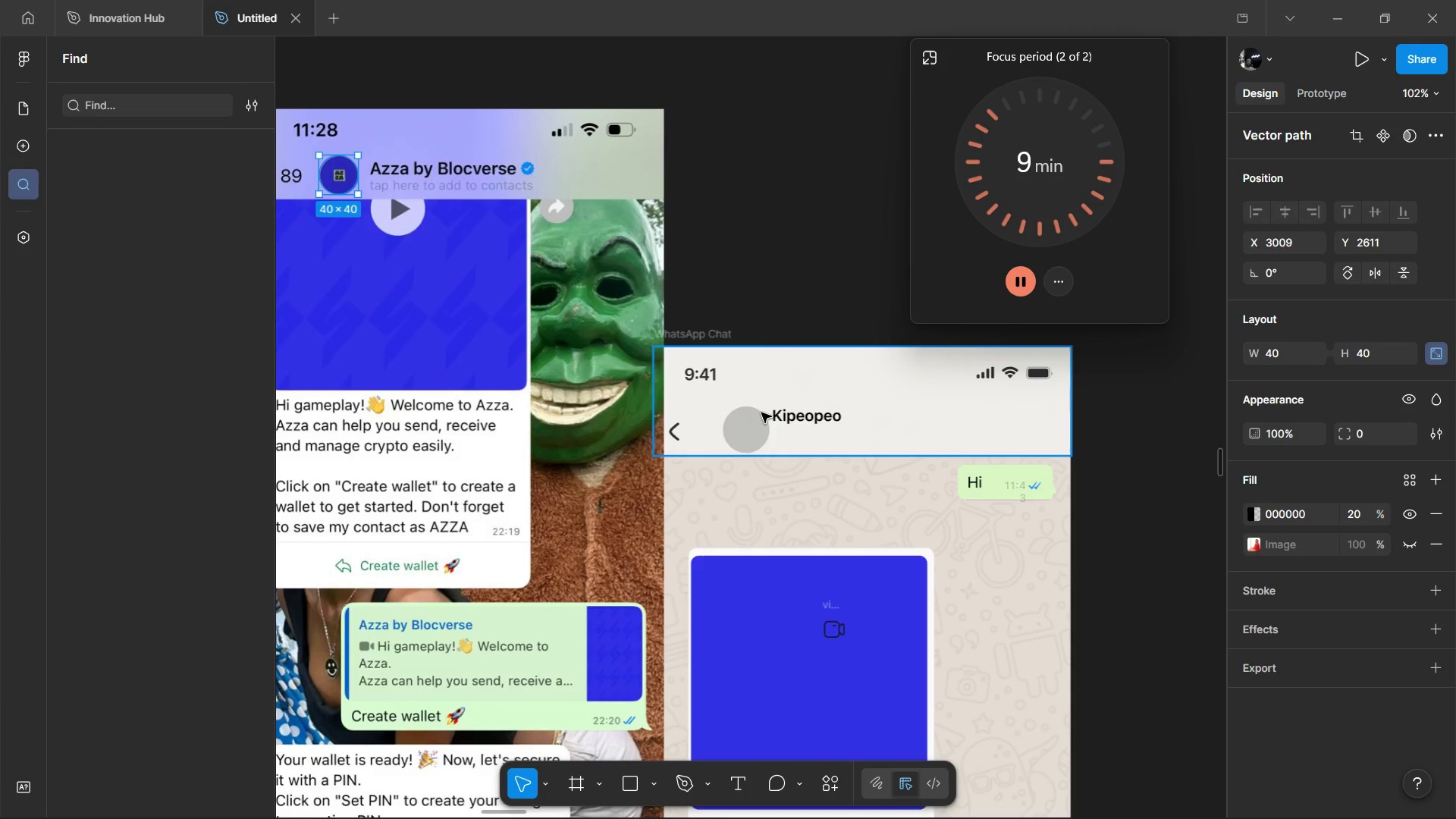 
hold_key(key=ControlLeft, duration=0.53)
 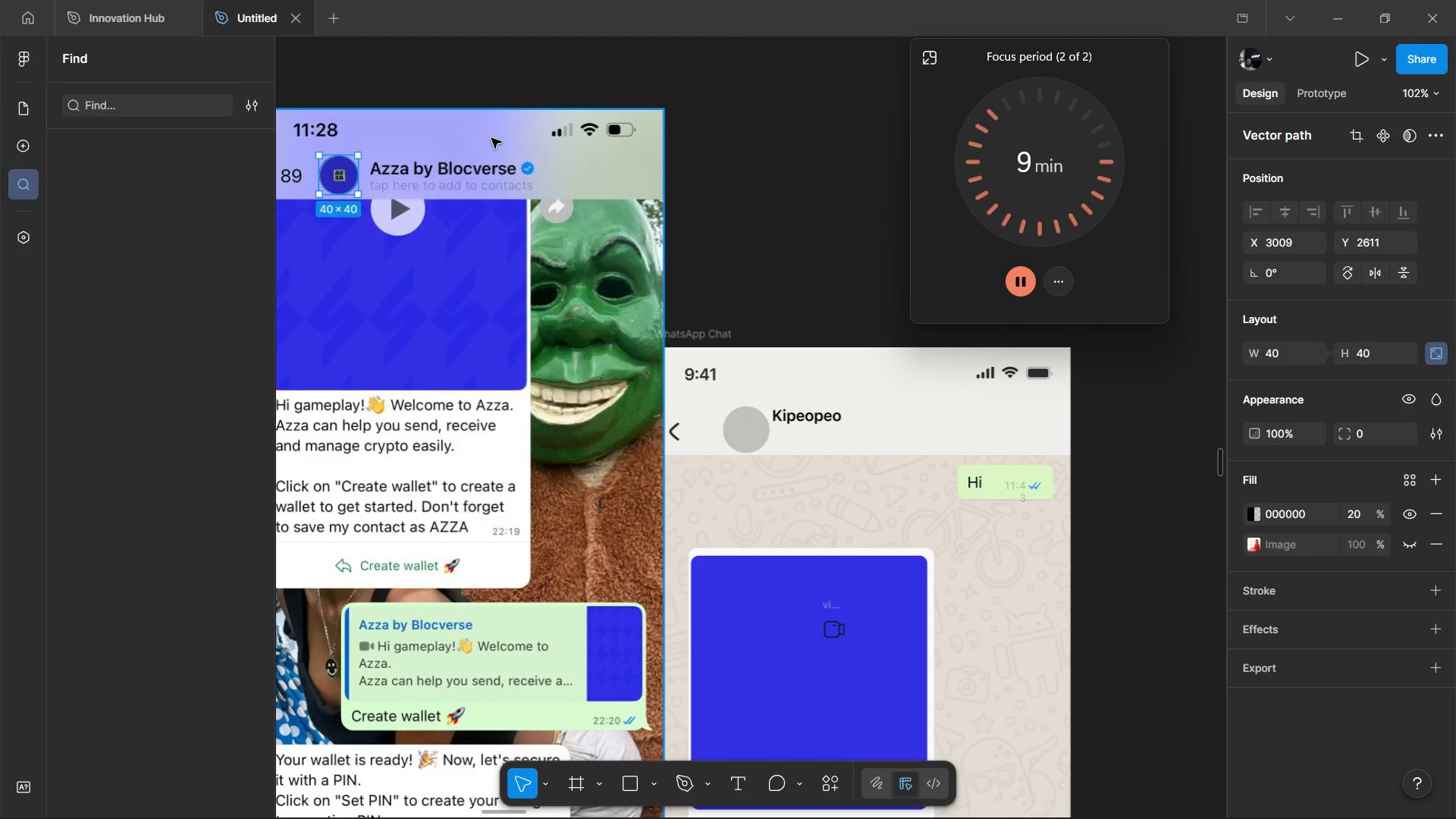 
key(Control+X)
 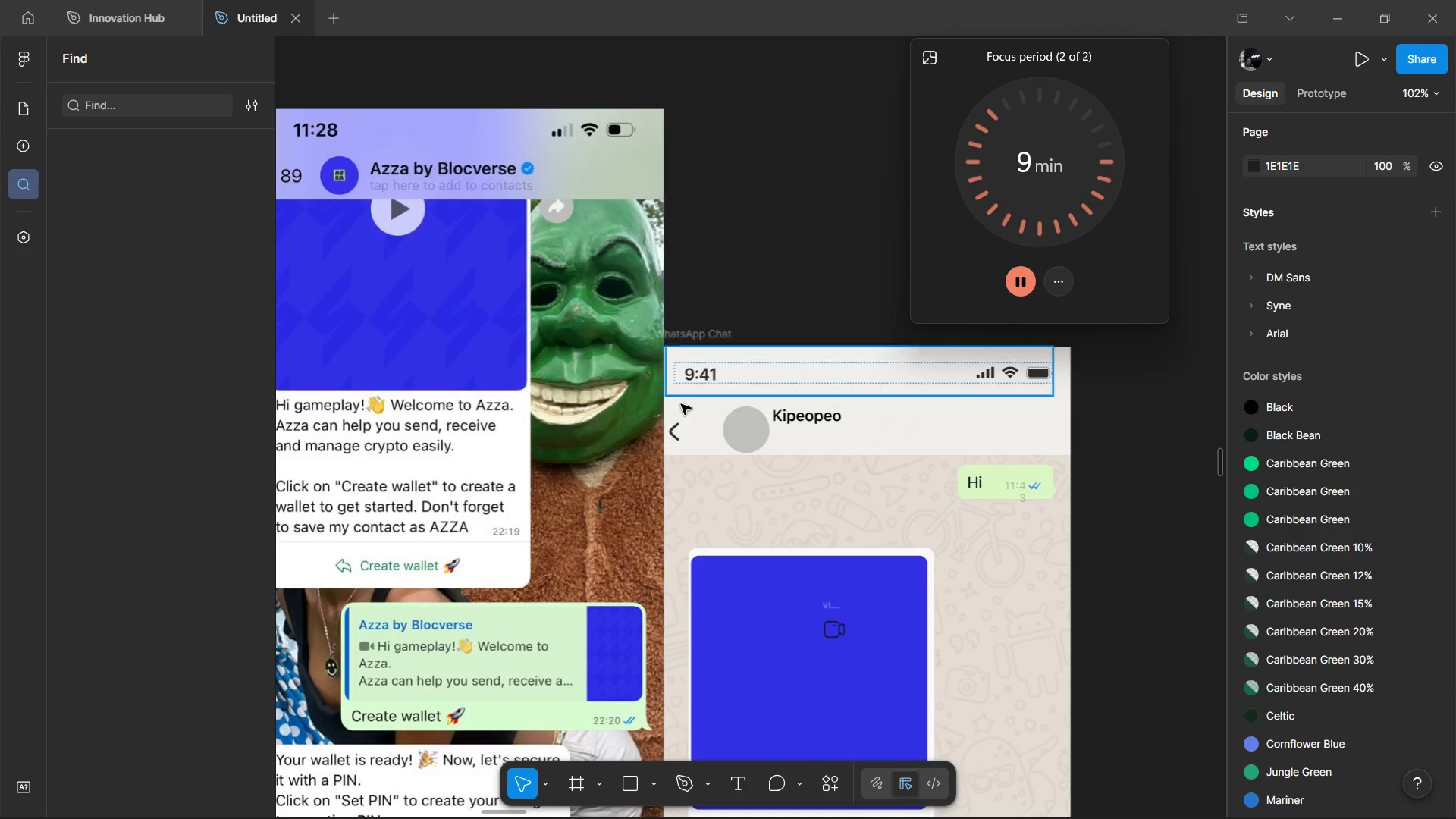 
hold_key(key=ControlLeft, duration=0.64)
left_click([749, 430])
 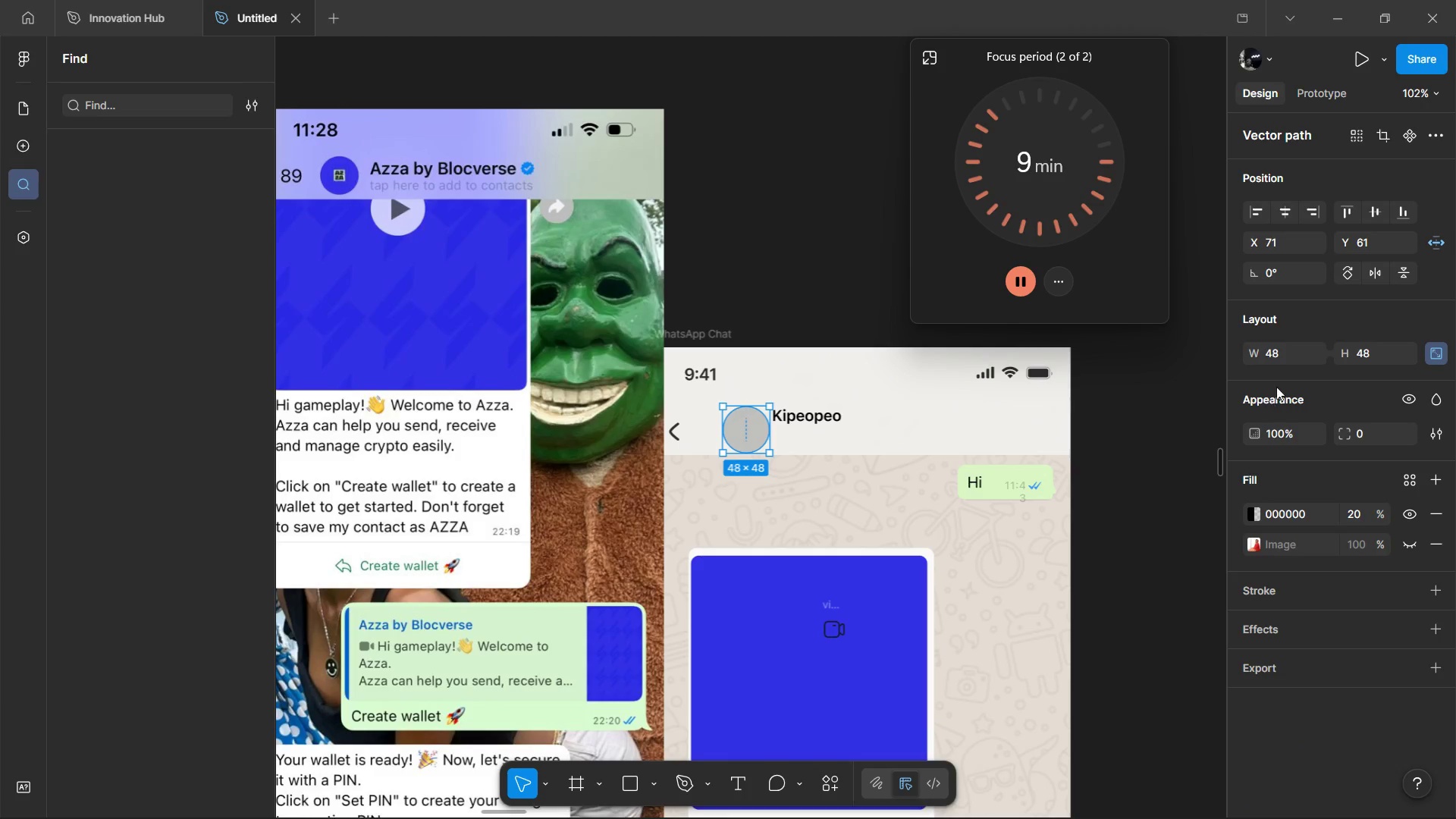 
left_click([1280, 361])
 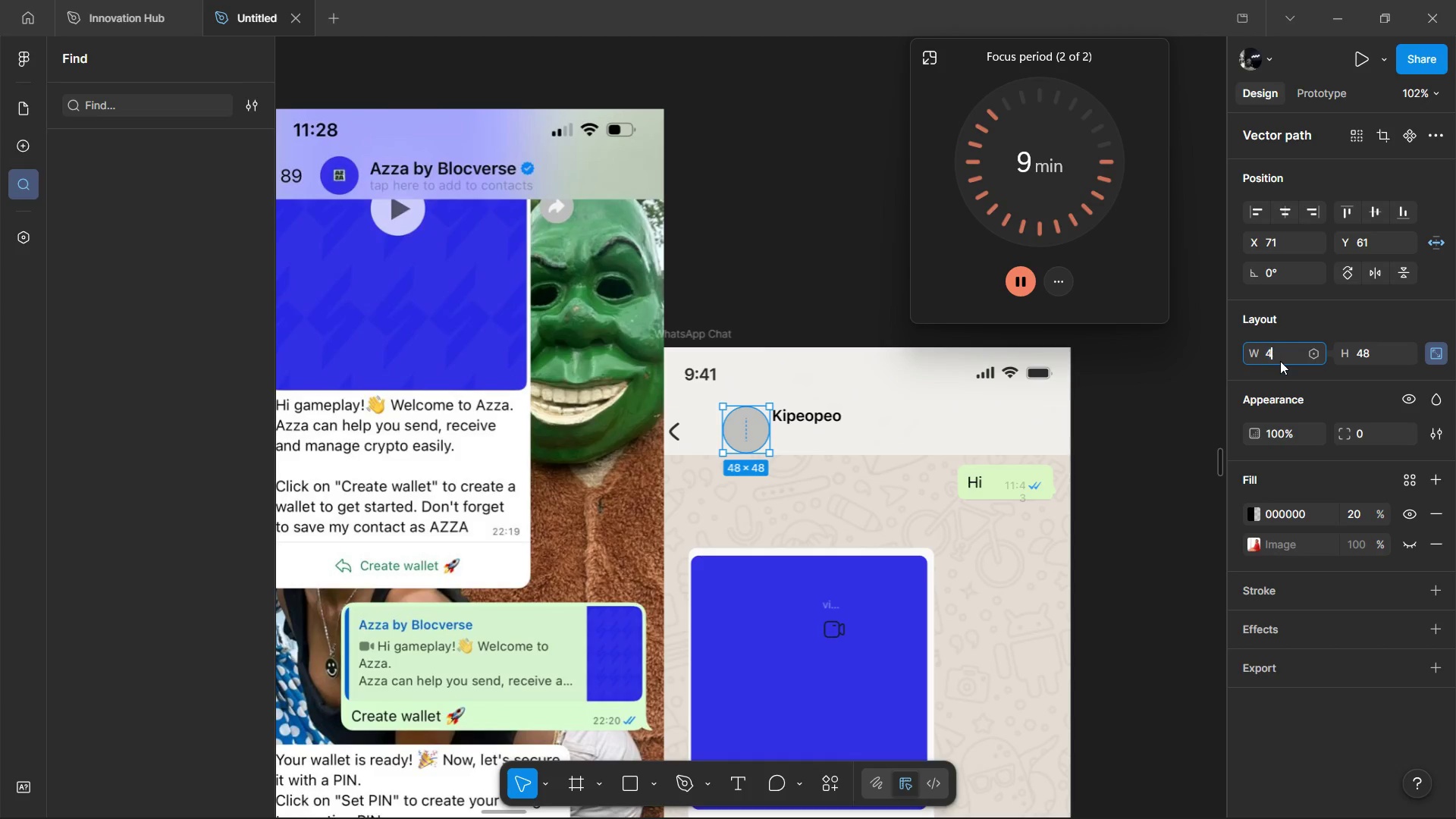 
type(40)
 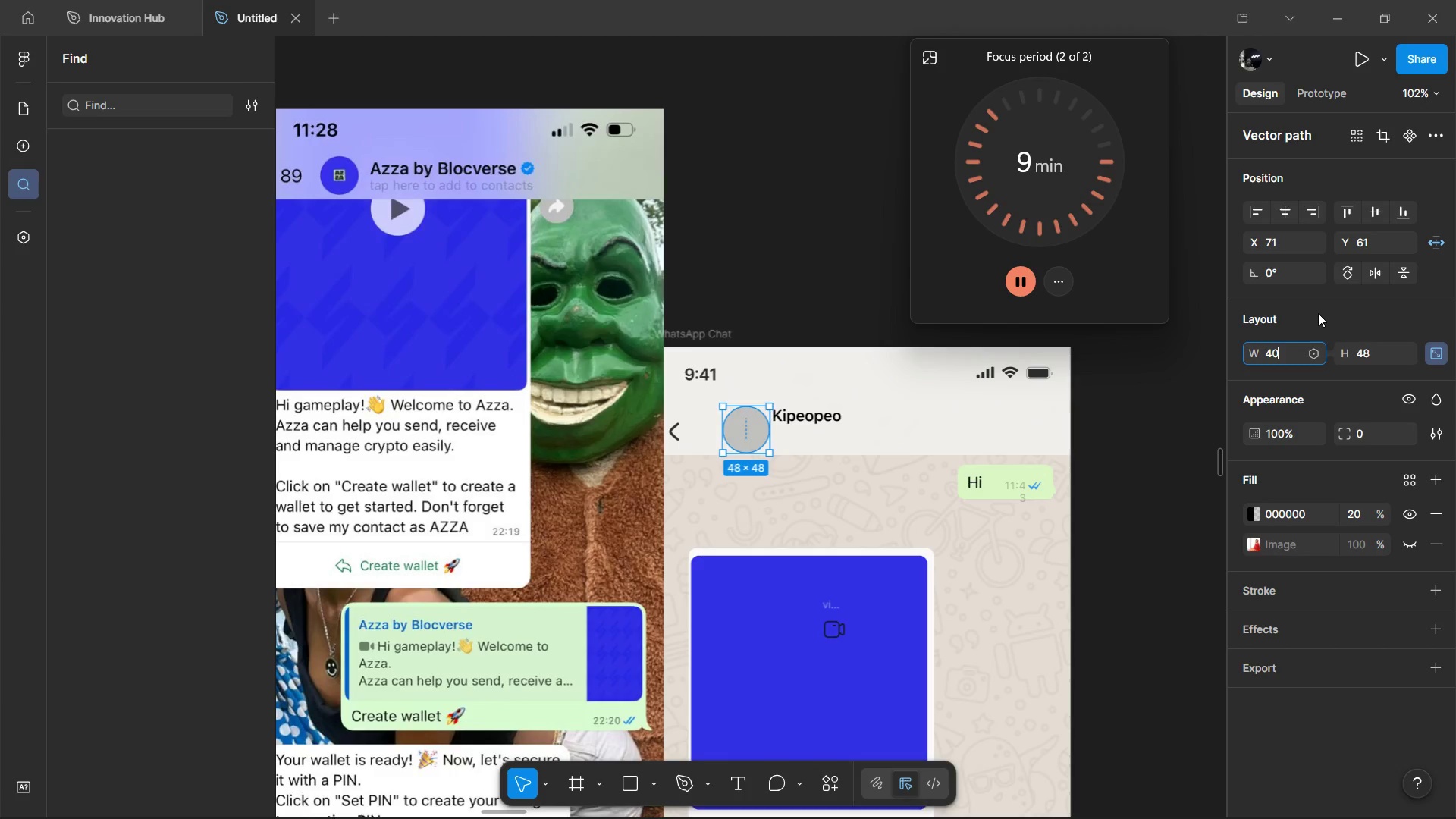 
left_click([1318, 313])
 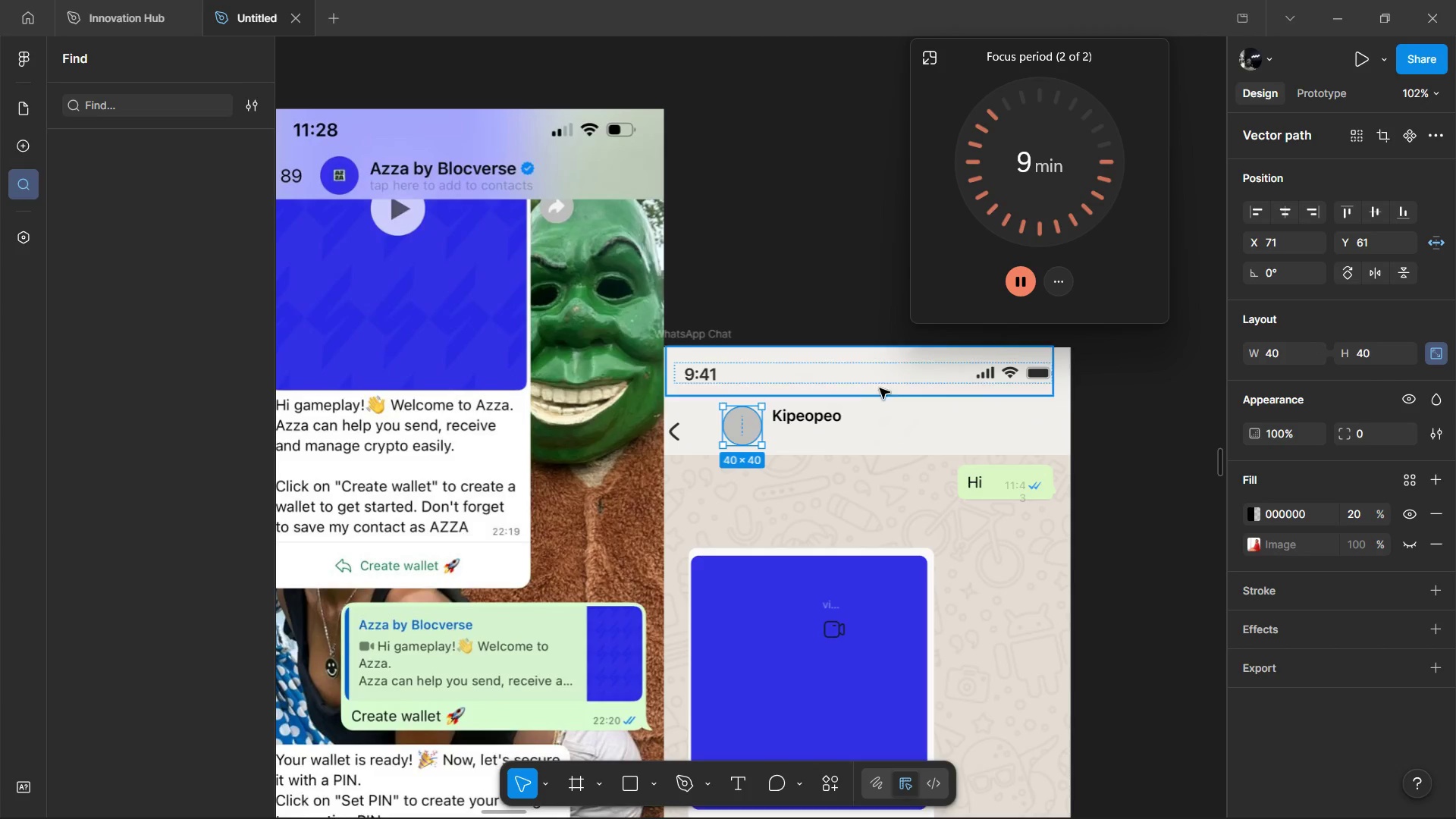 
hold_key(key=ControlLeft, duration=1.52)
 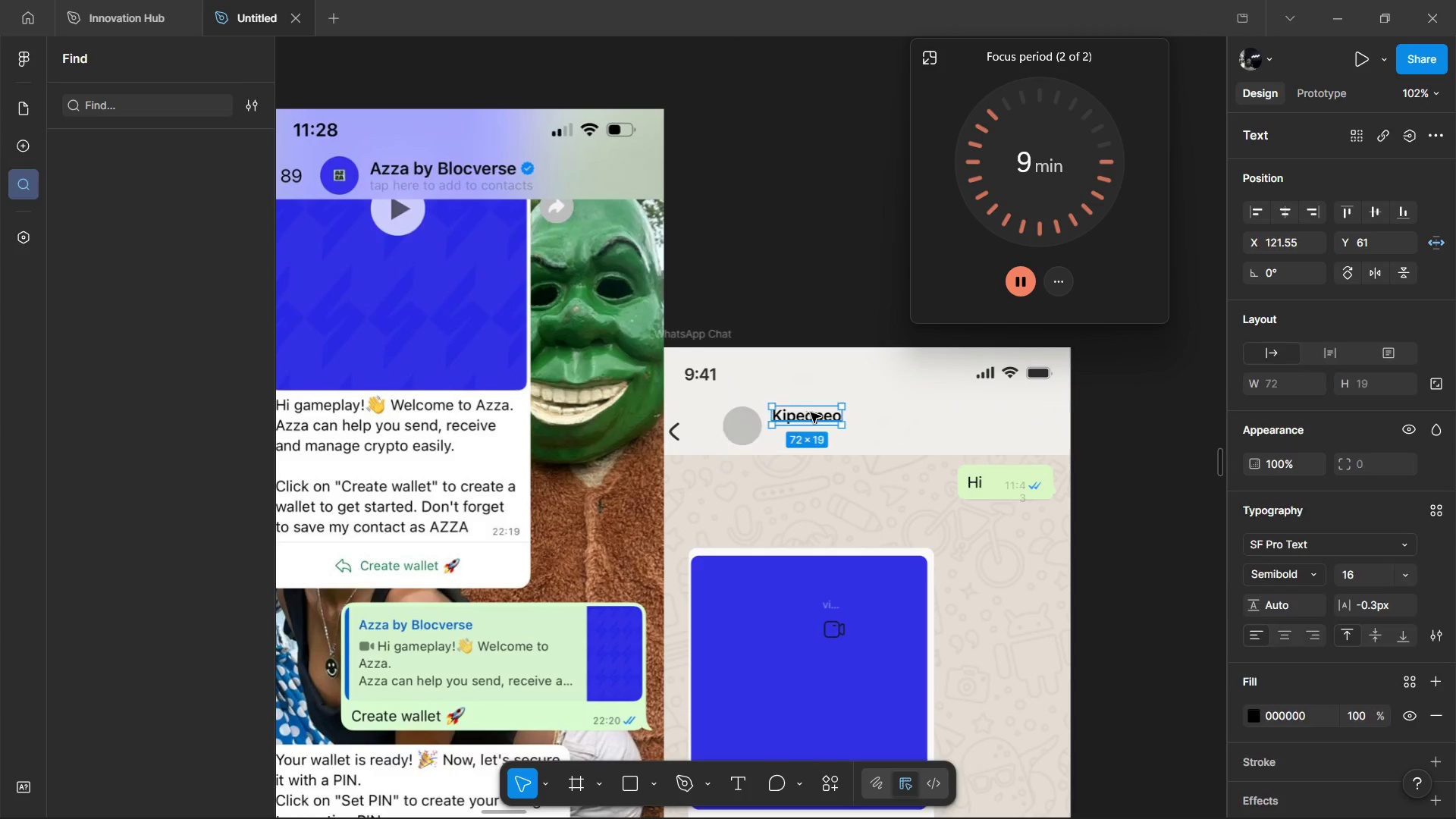 
hold_key(key=ControlLeft, duration=0.42)
left_click([811, 413])